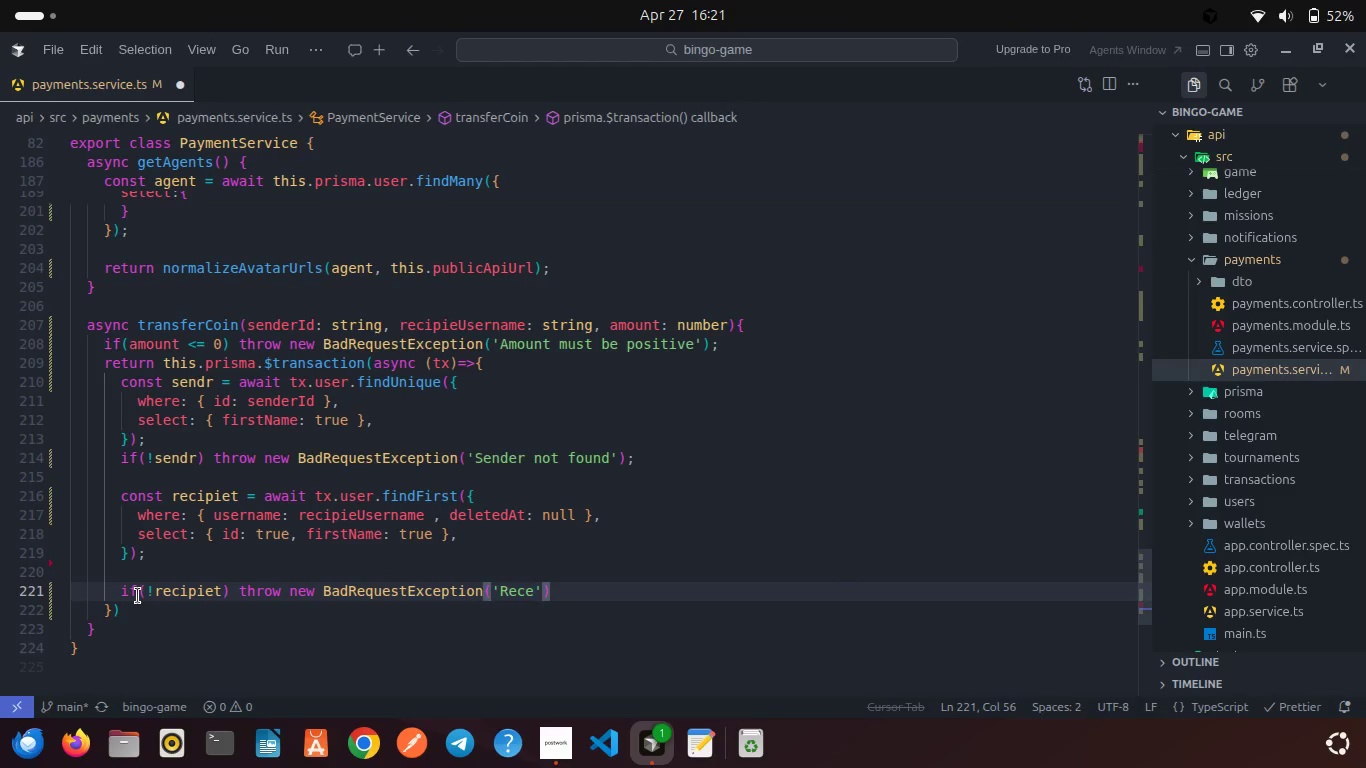 
key(Backspace)
type(ipient not found)
 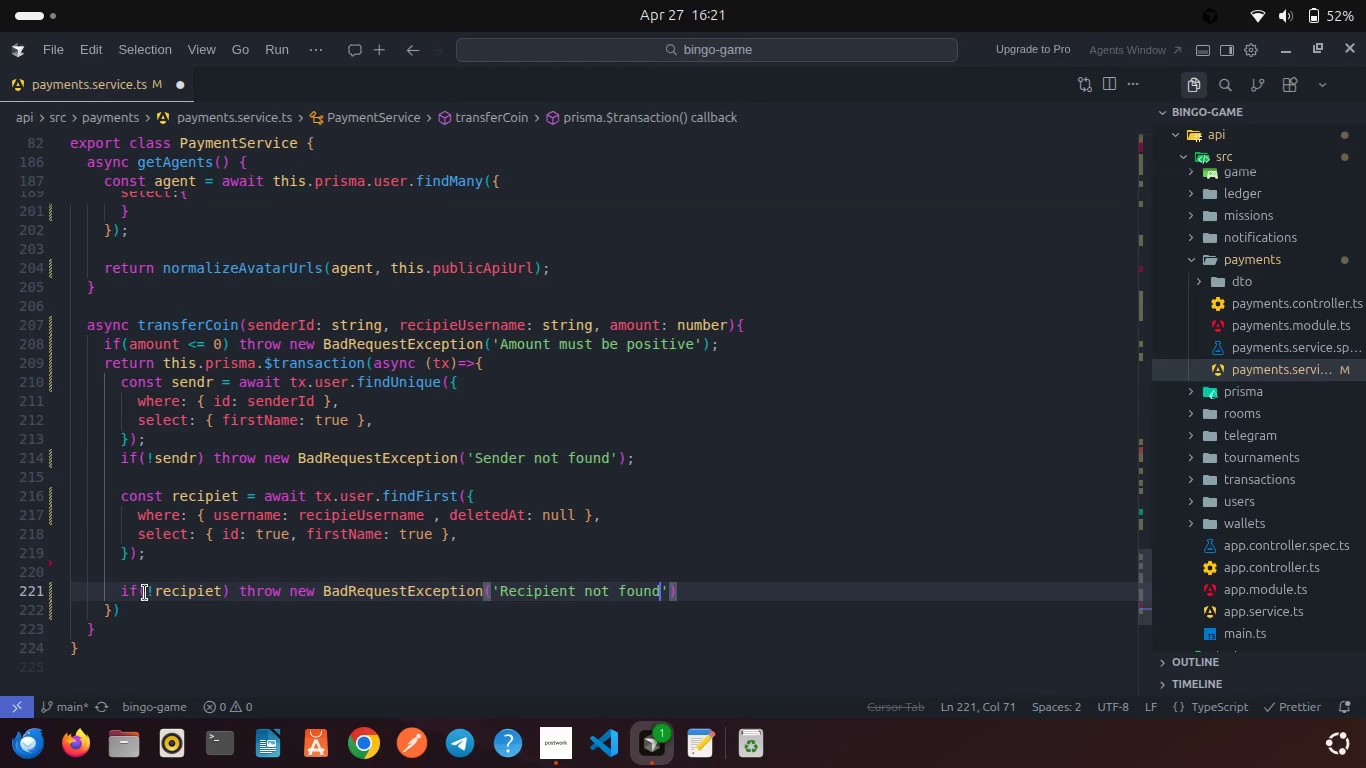 
key(ArrowRight)
 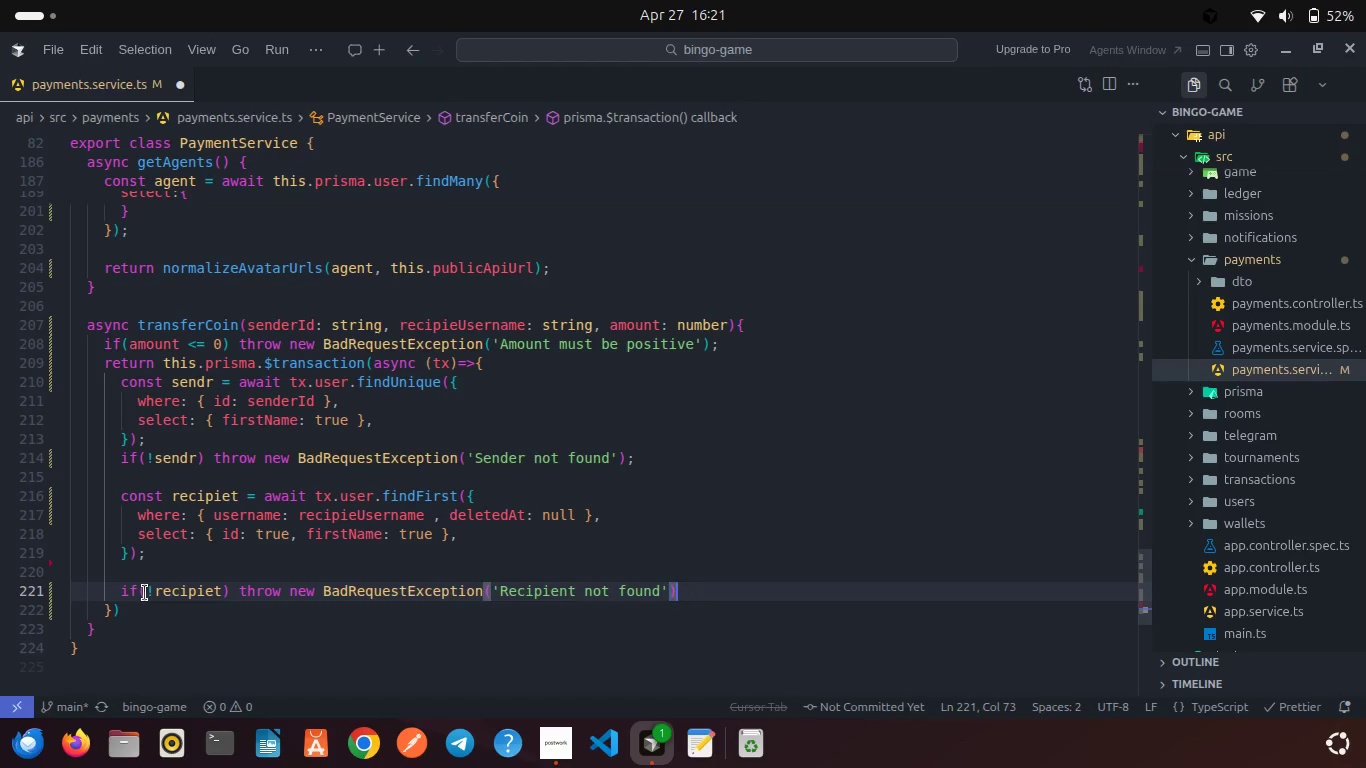 
key(ArrowRight)
 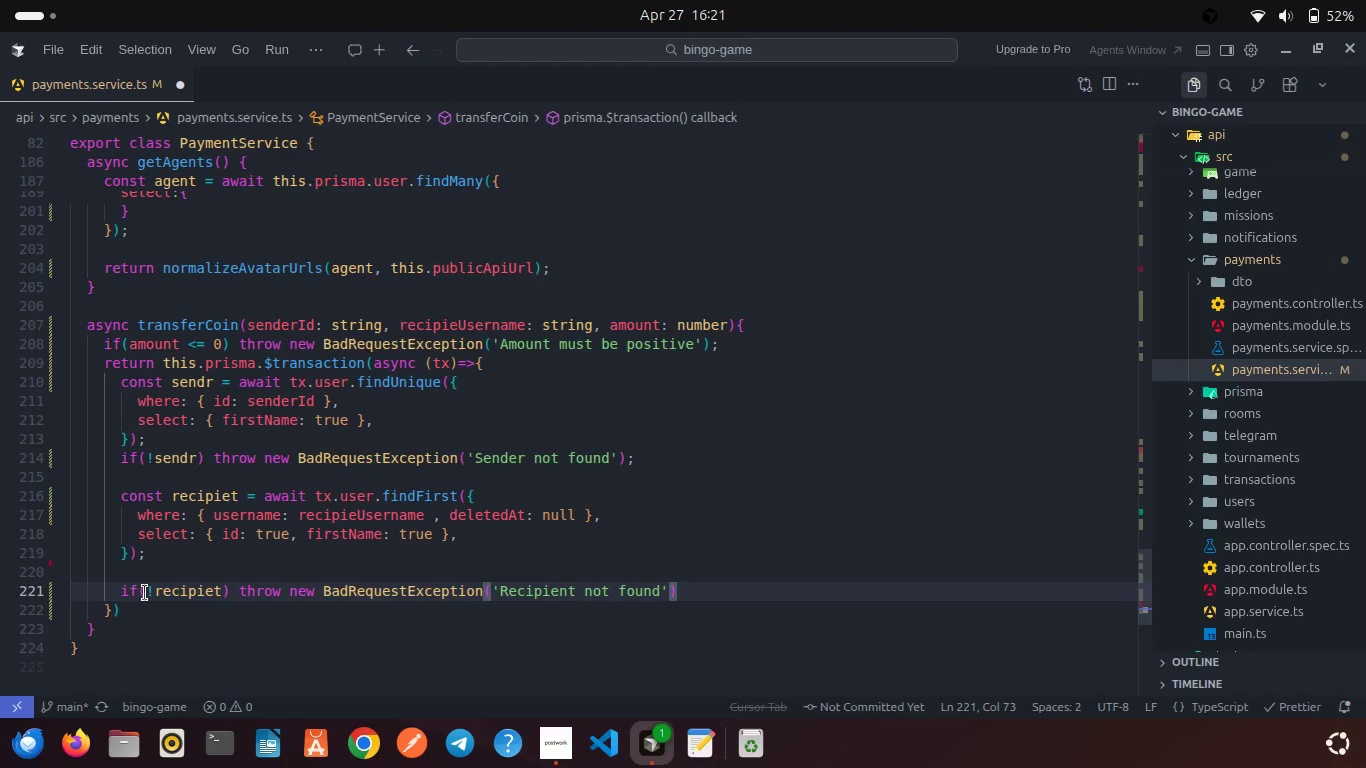 
key(Semicolon)
 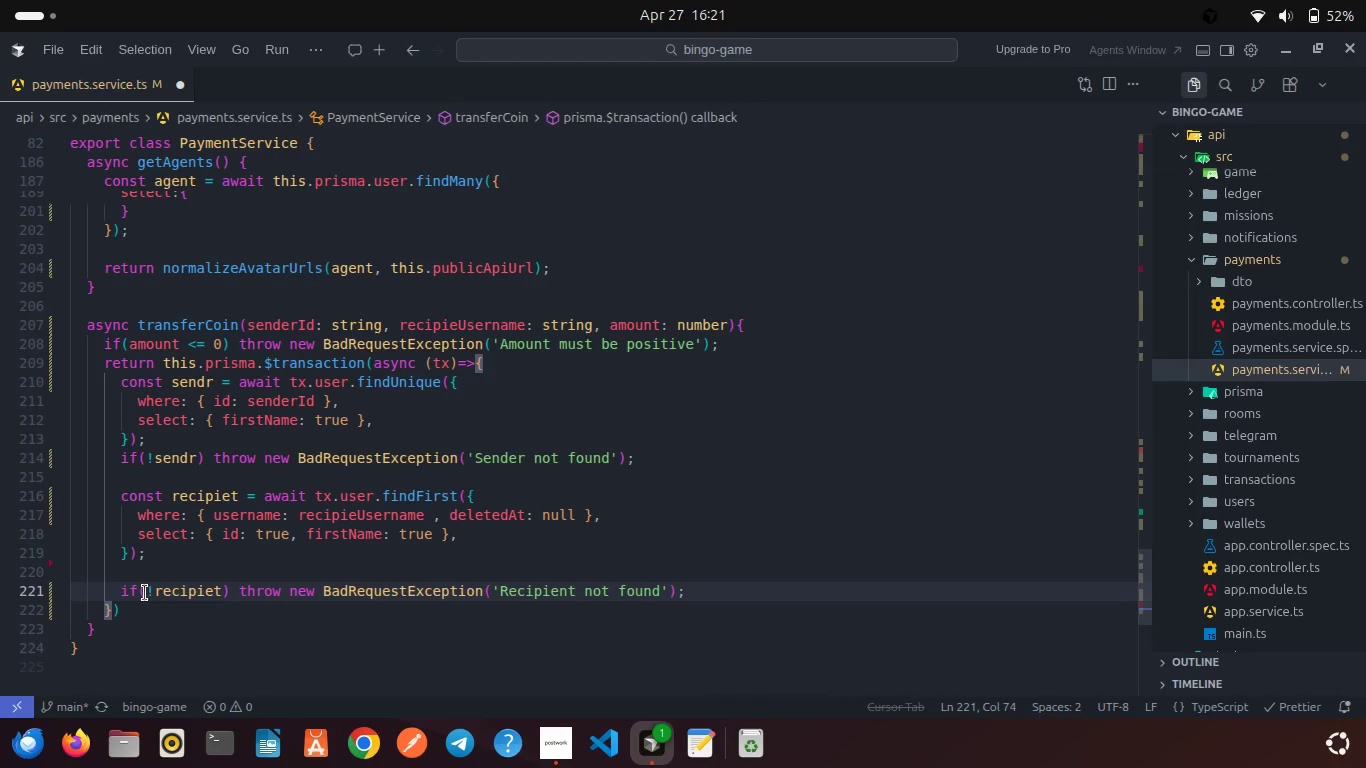 
key(Enter)
 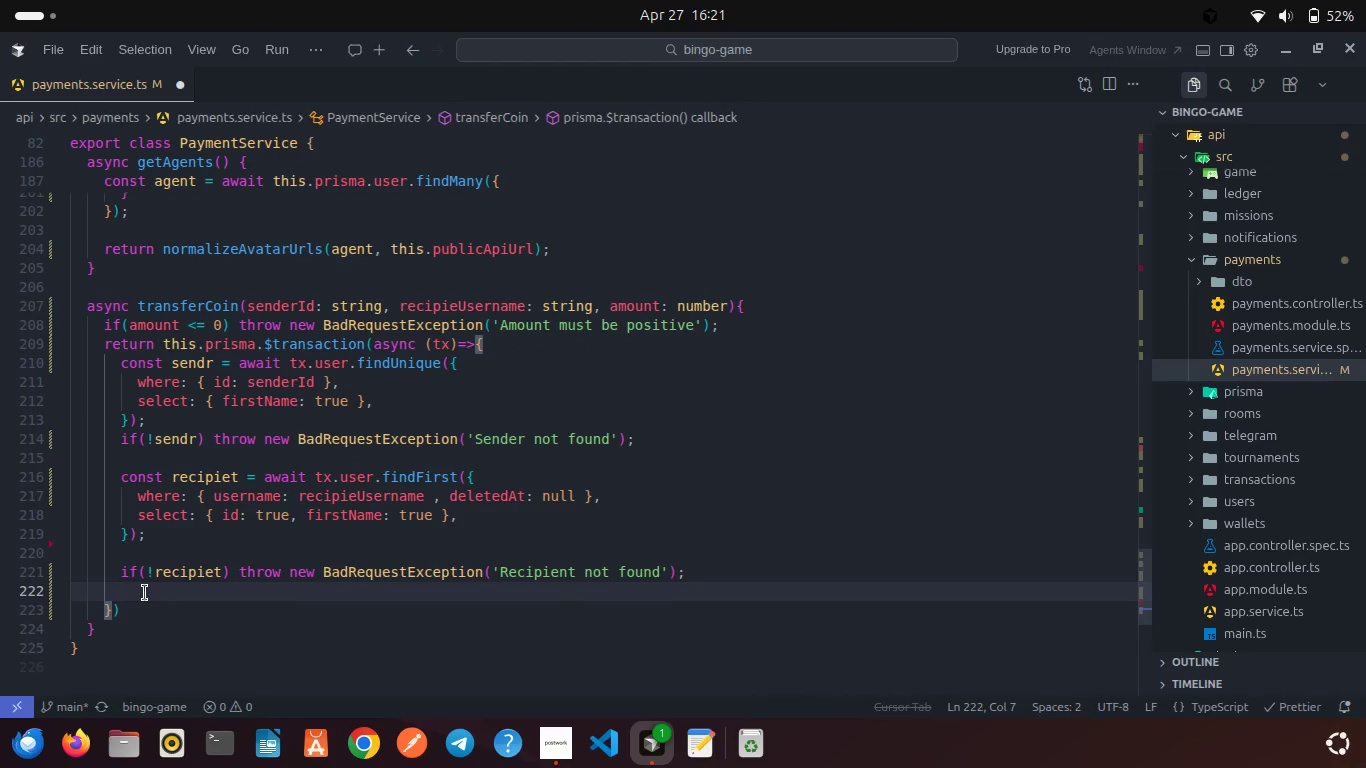 
type(if(rece)
 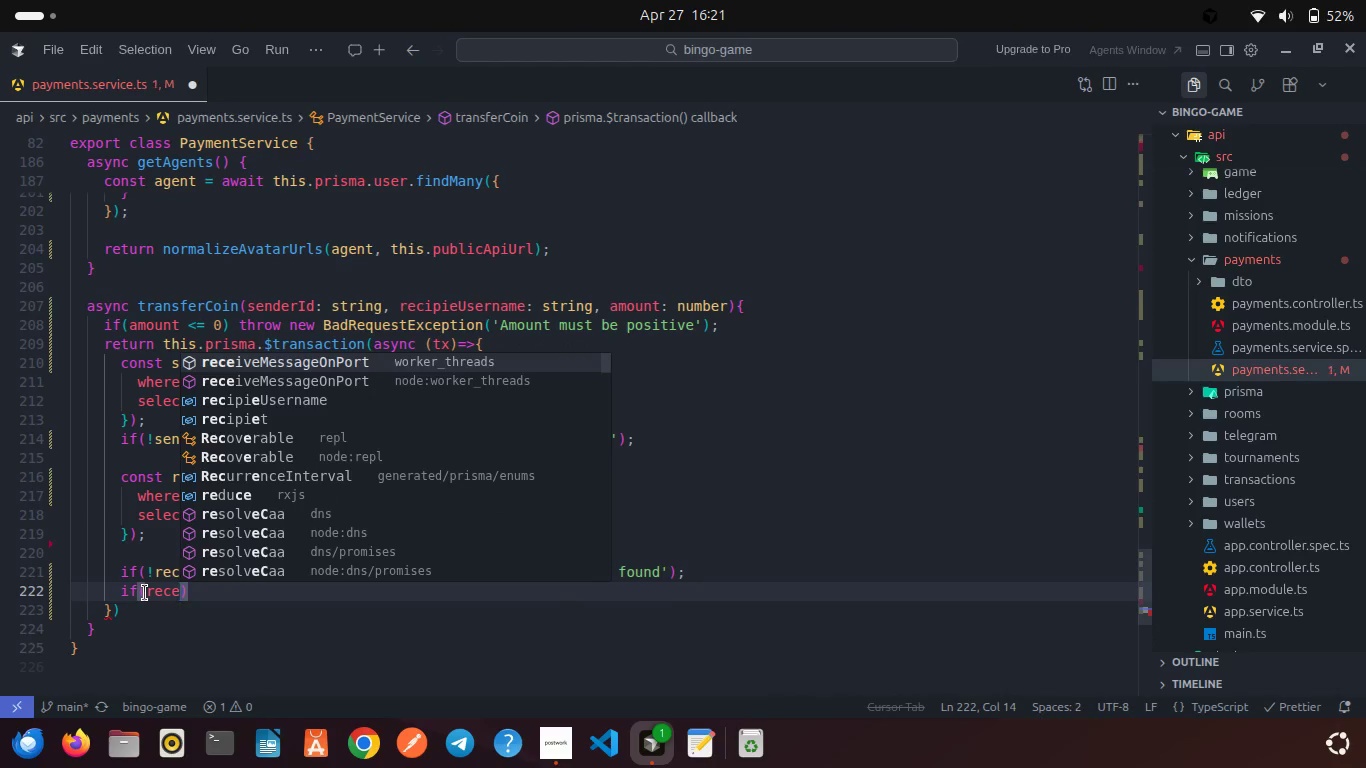 
key(ArrowDown)
 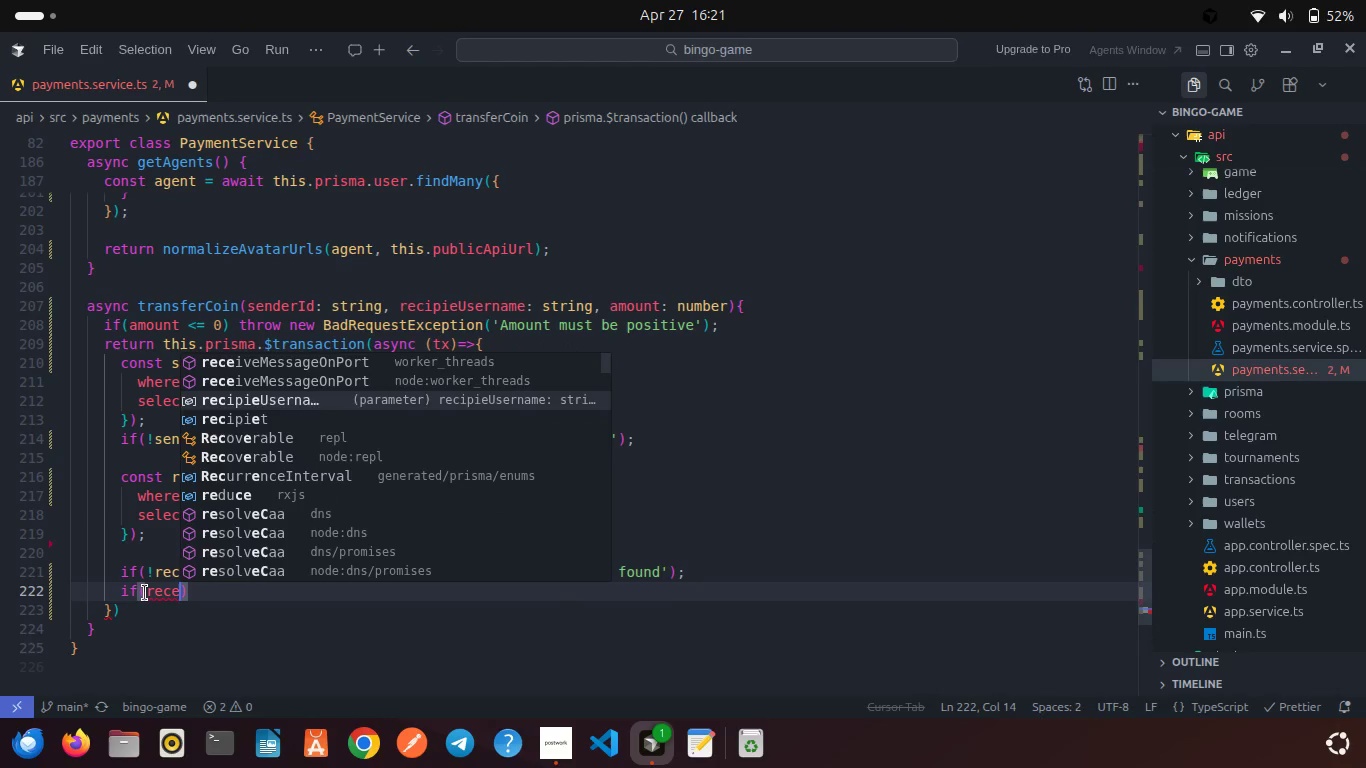 
key(ArrowDown)
 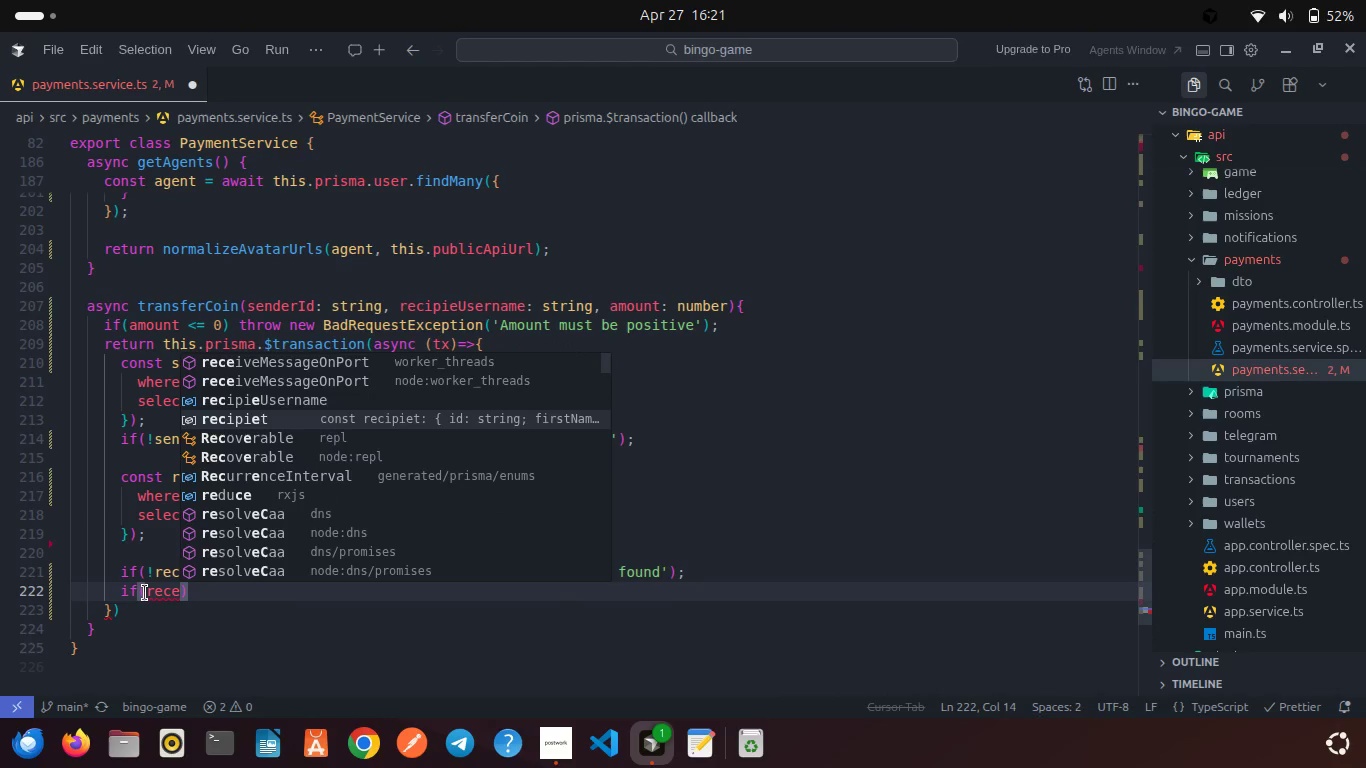 
key(ArrowDown)
 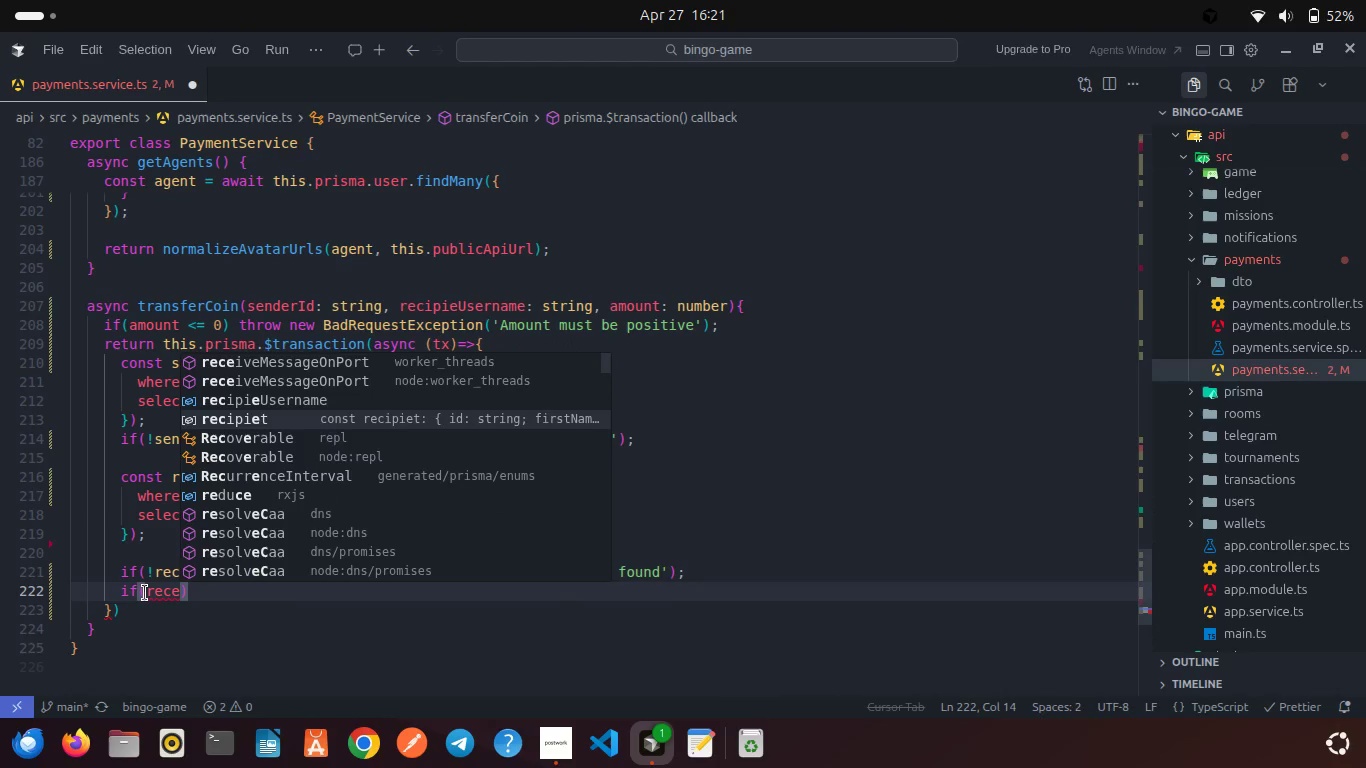 
key(Enter)
 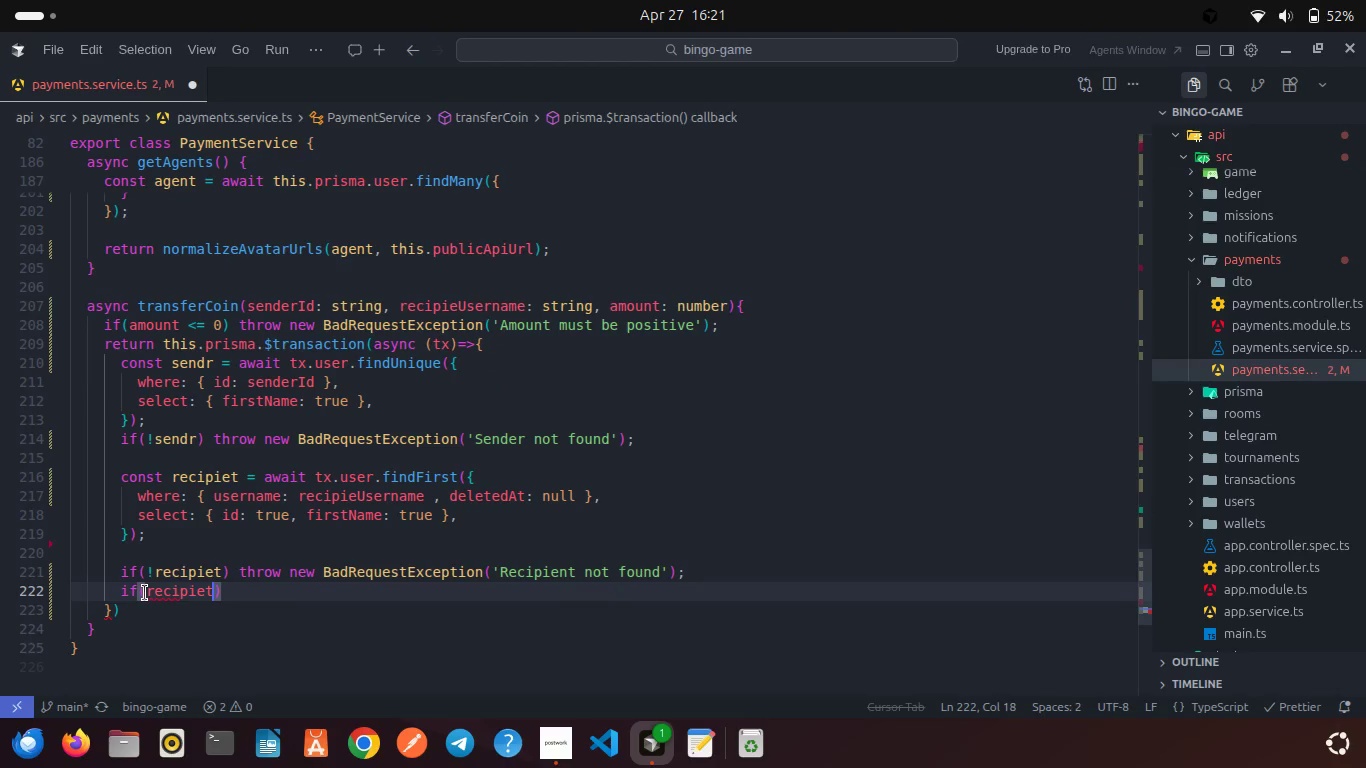 
key(Period)
 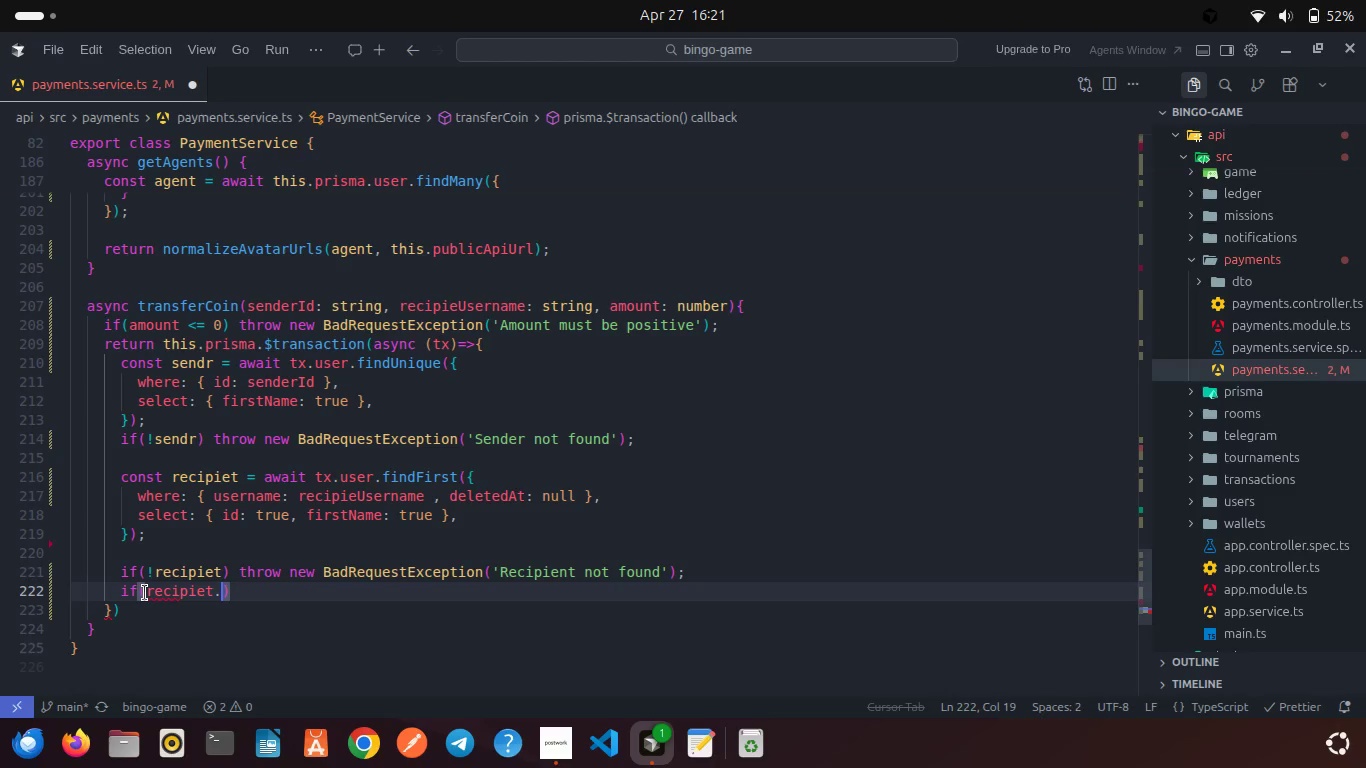 
key(I)
 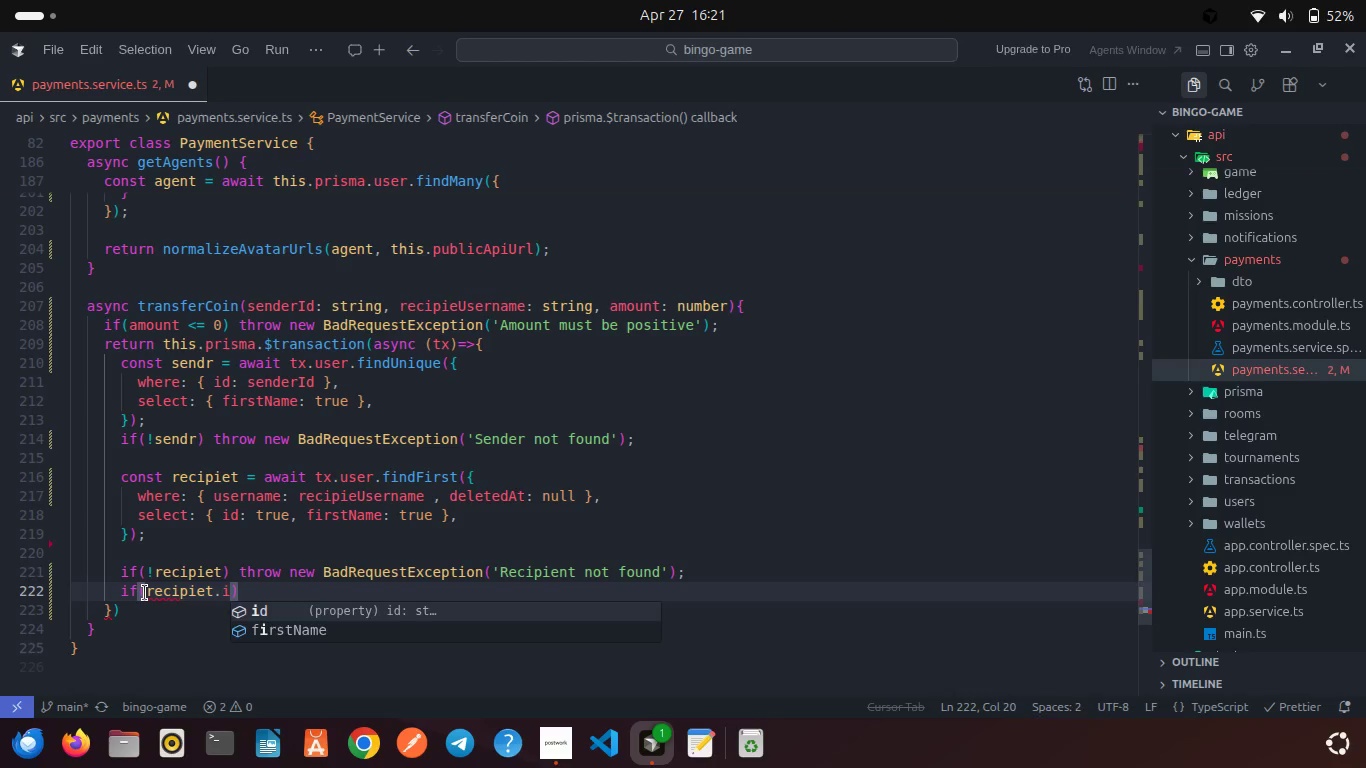 
key(Enter)
 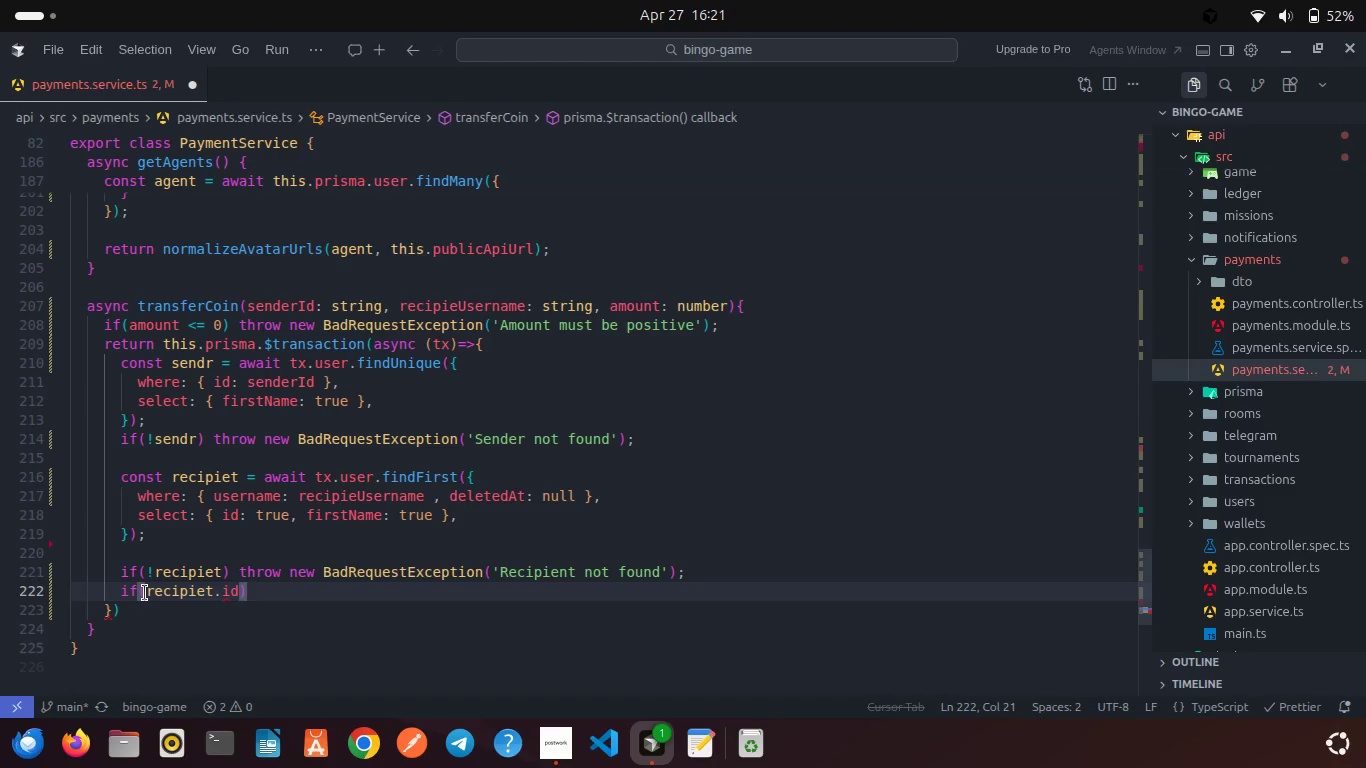 
type( === sem)
key(Backspace)
type(nde)
 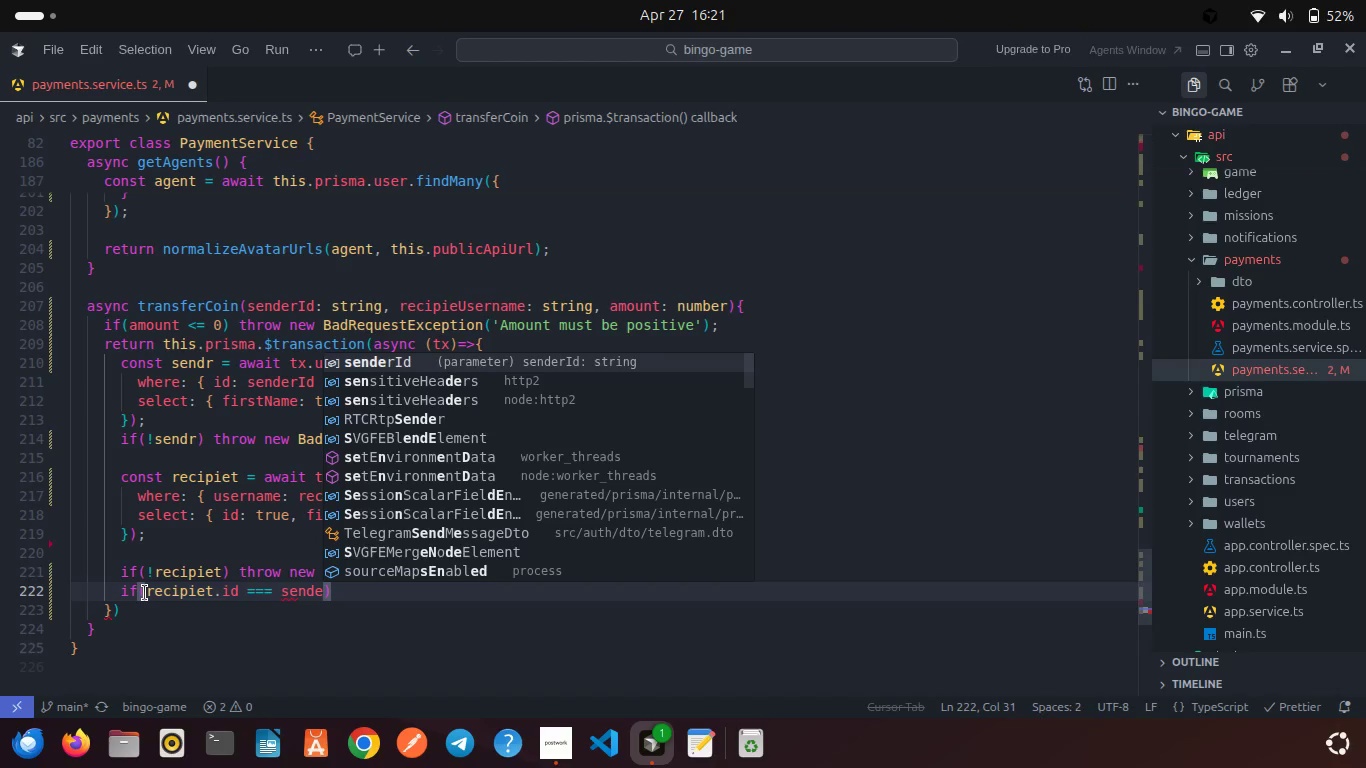 
key(Enter)
 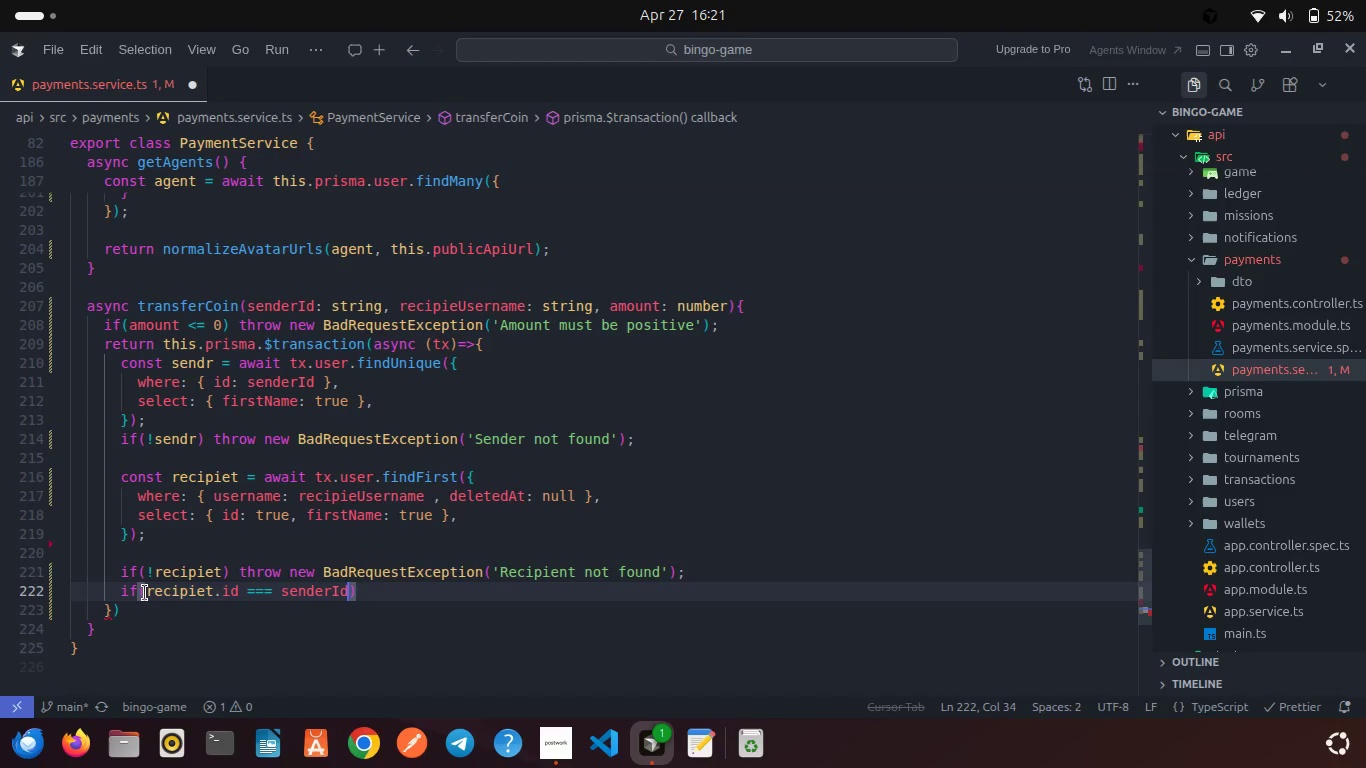 
key(ArrowRight)
 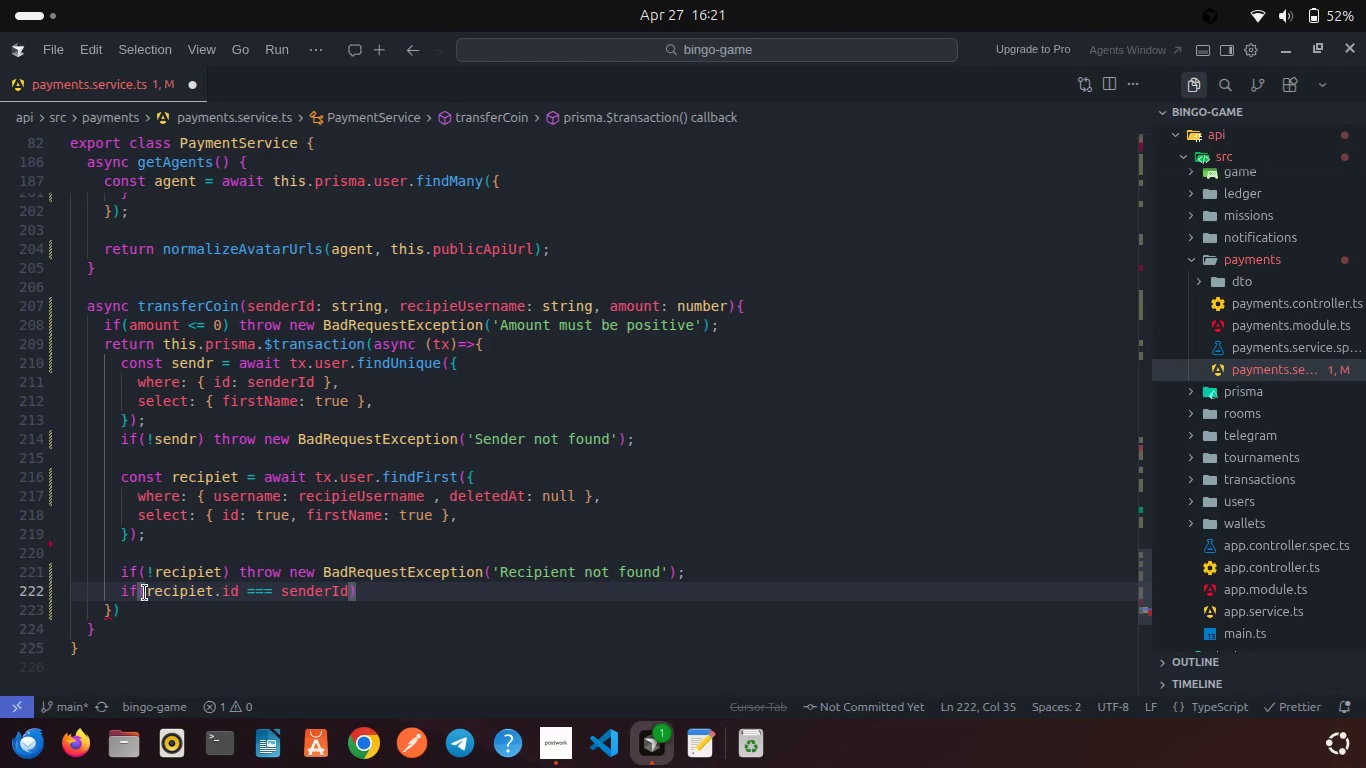 
key(Space)
 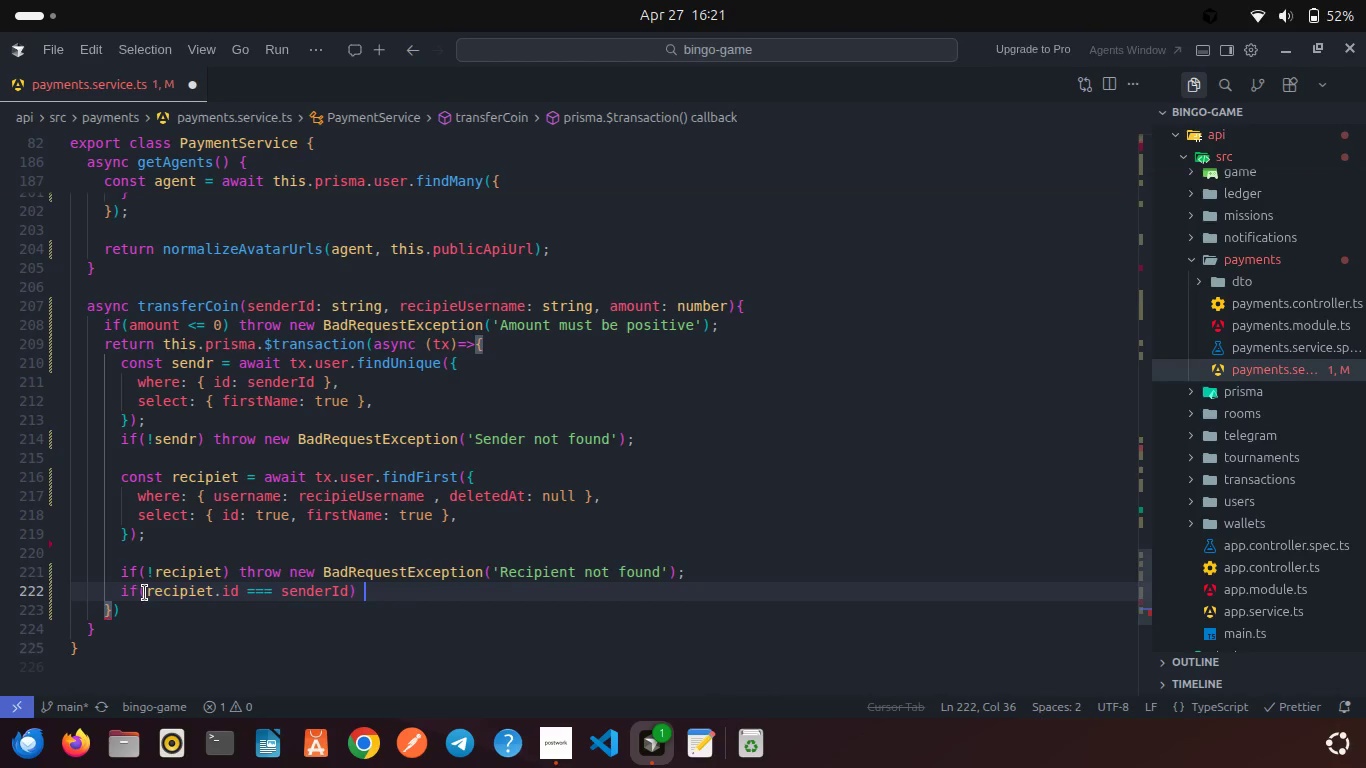 
key(Enter)
 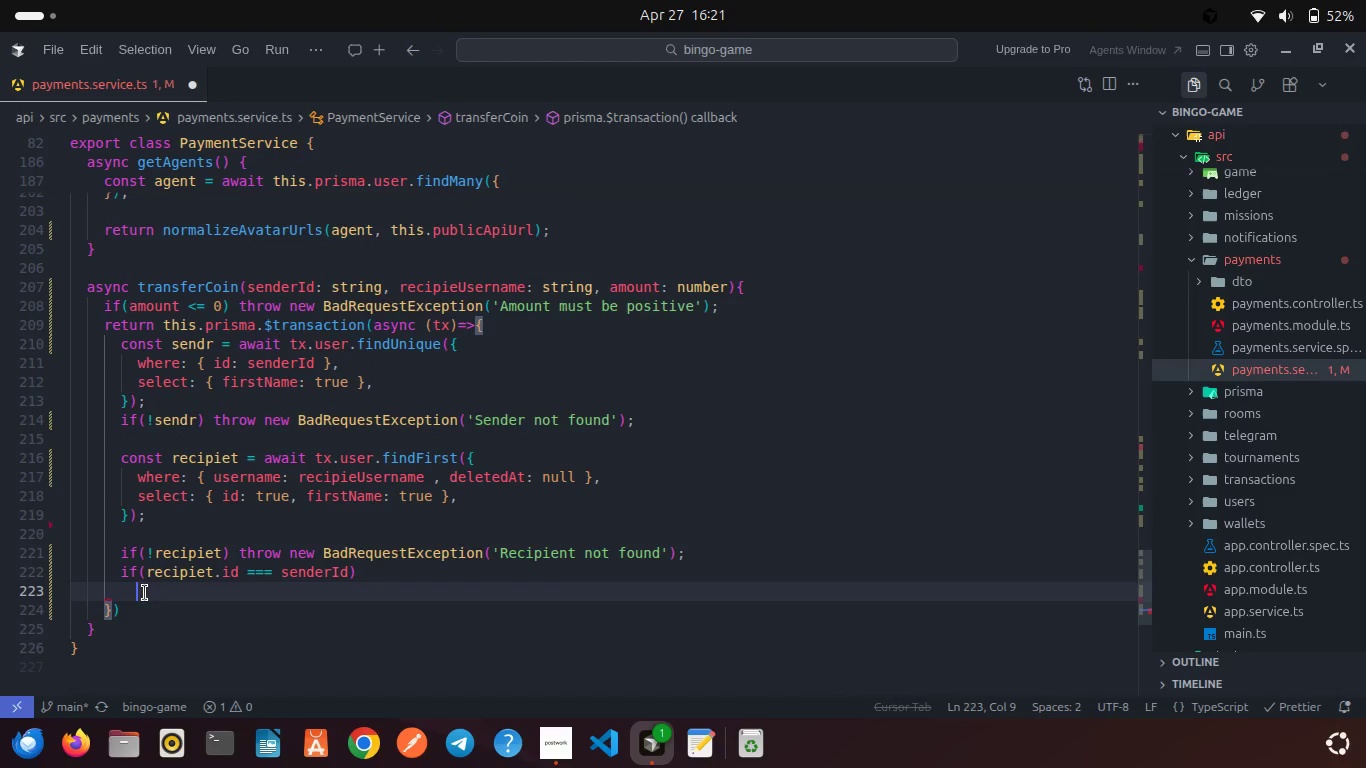 
type(thr)
 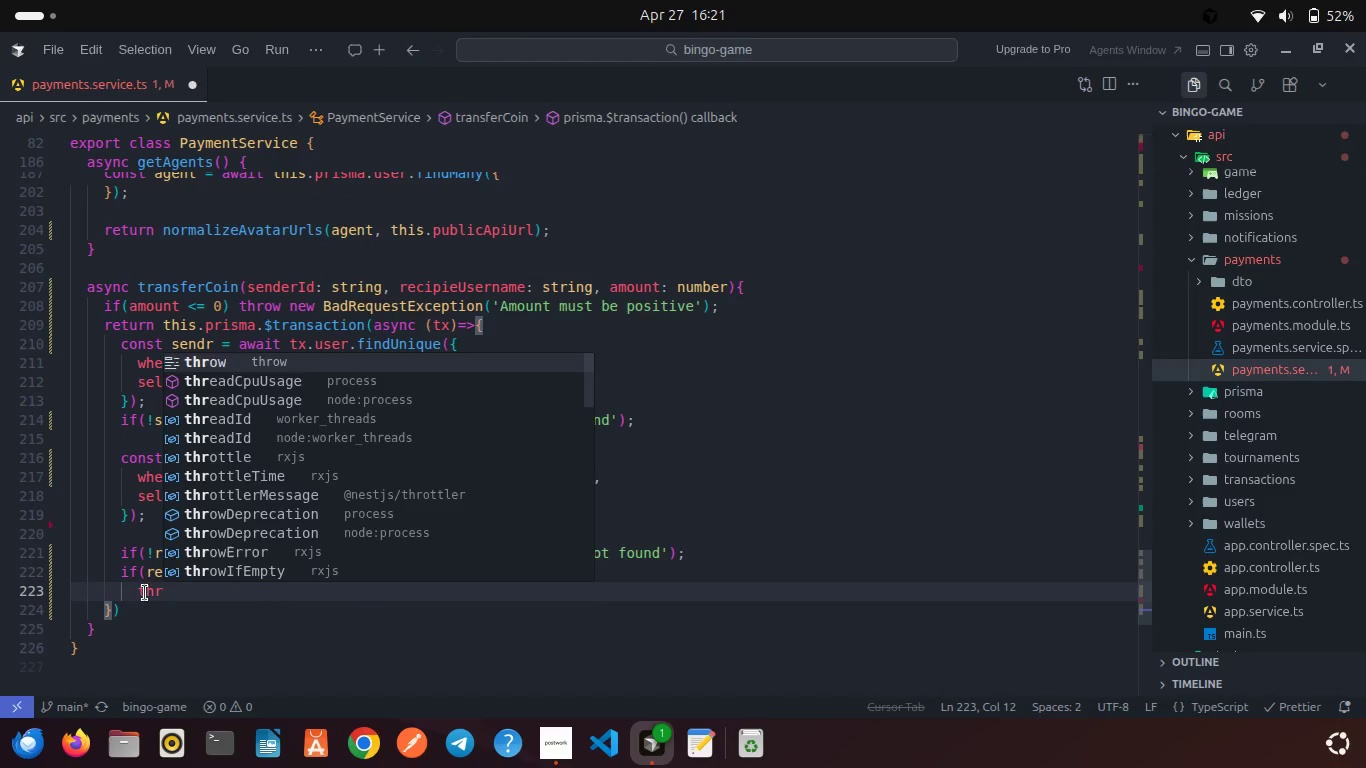 
key(Enter)
 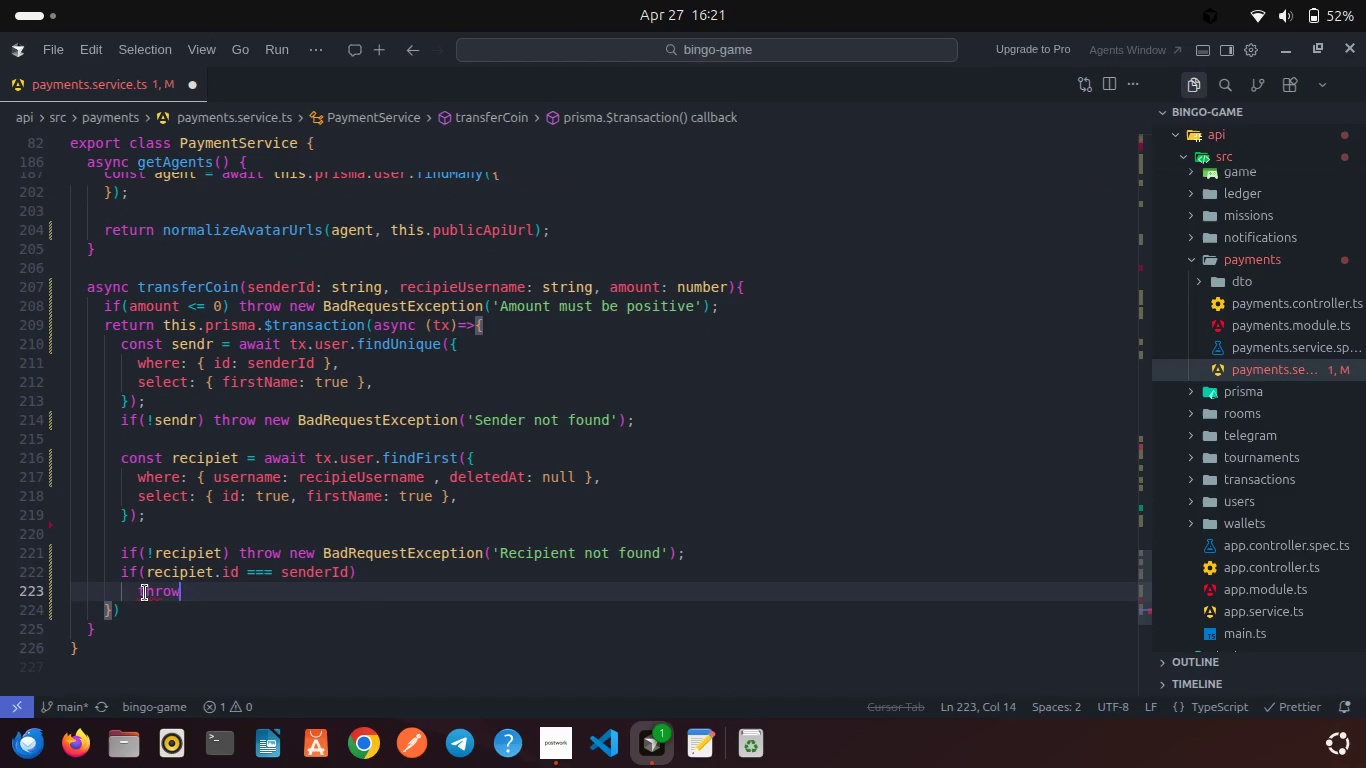 
type( new B)
 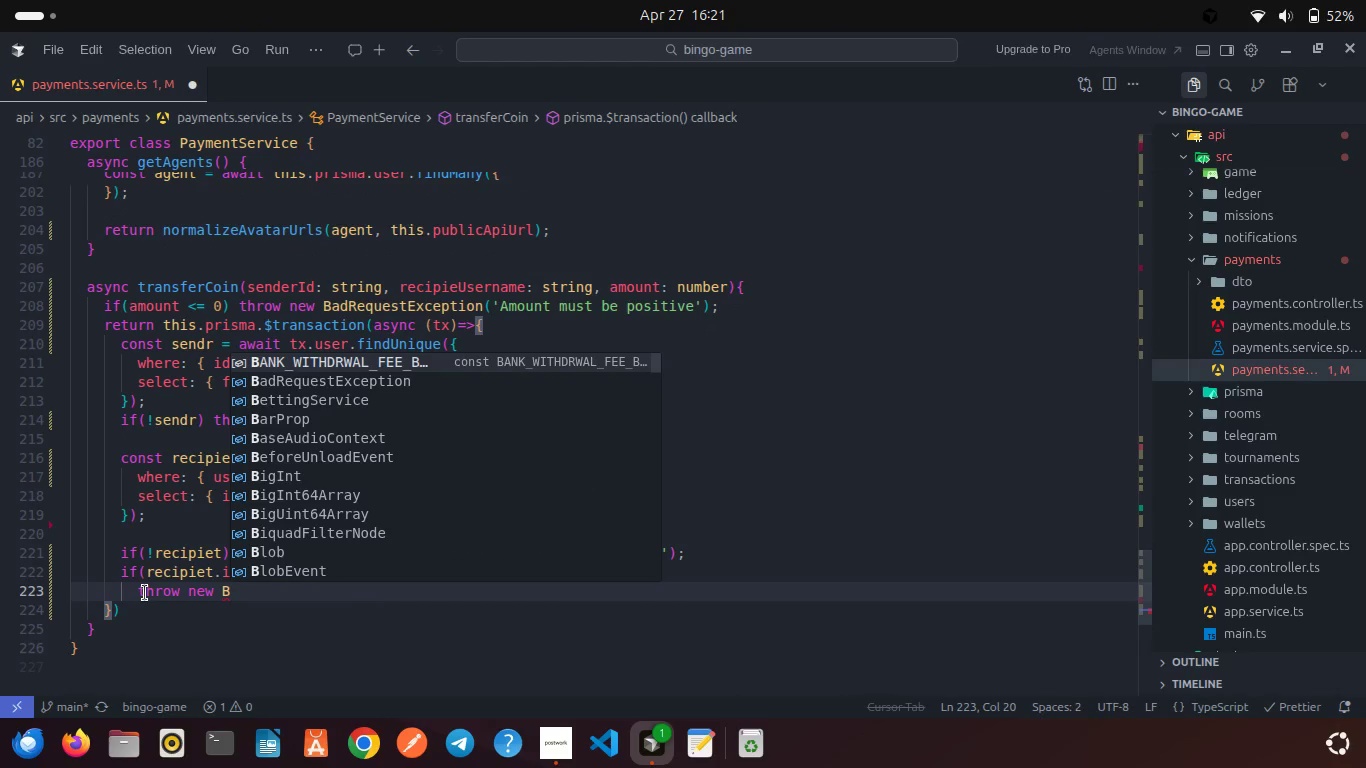 
key(ArrowDown)
 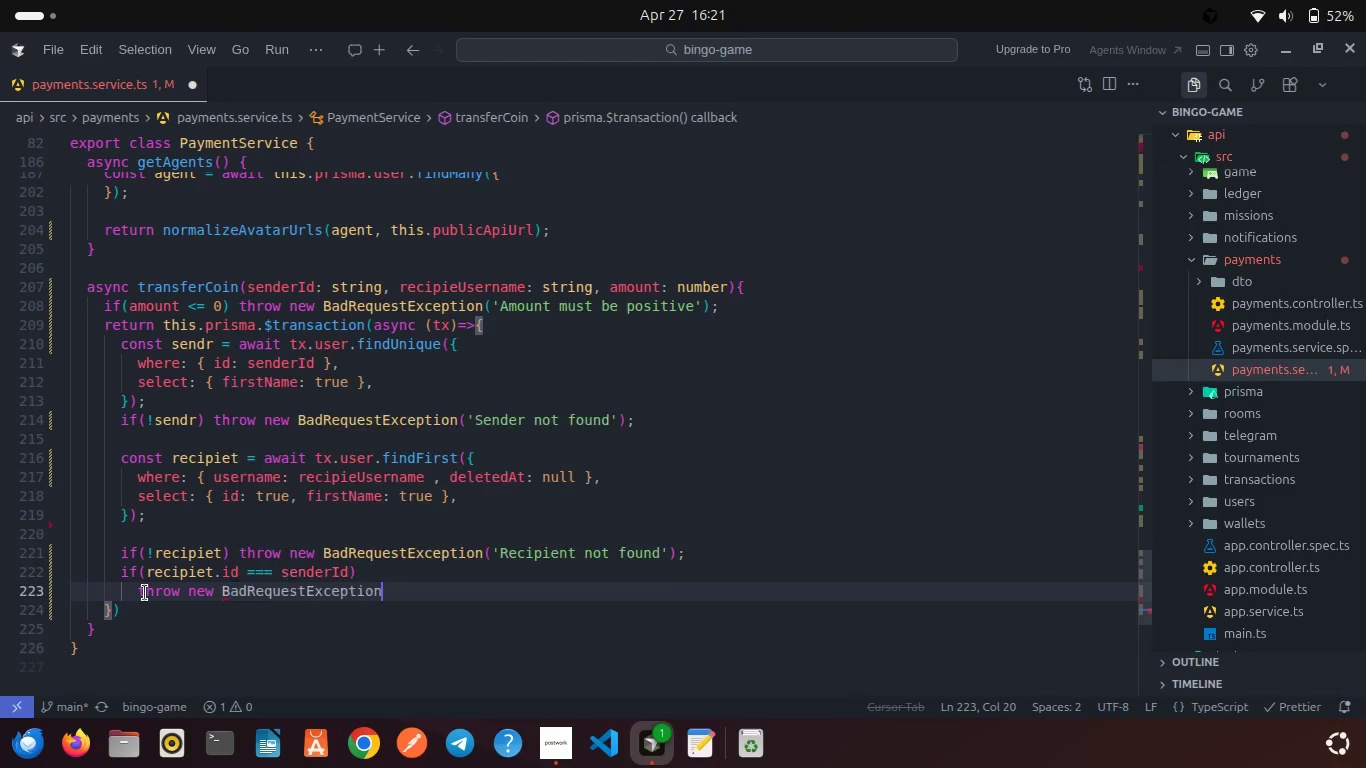 
key(Enter)
 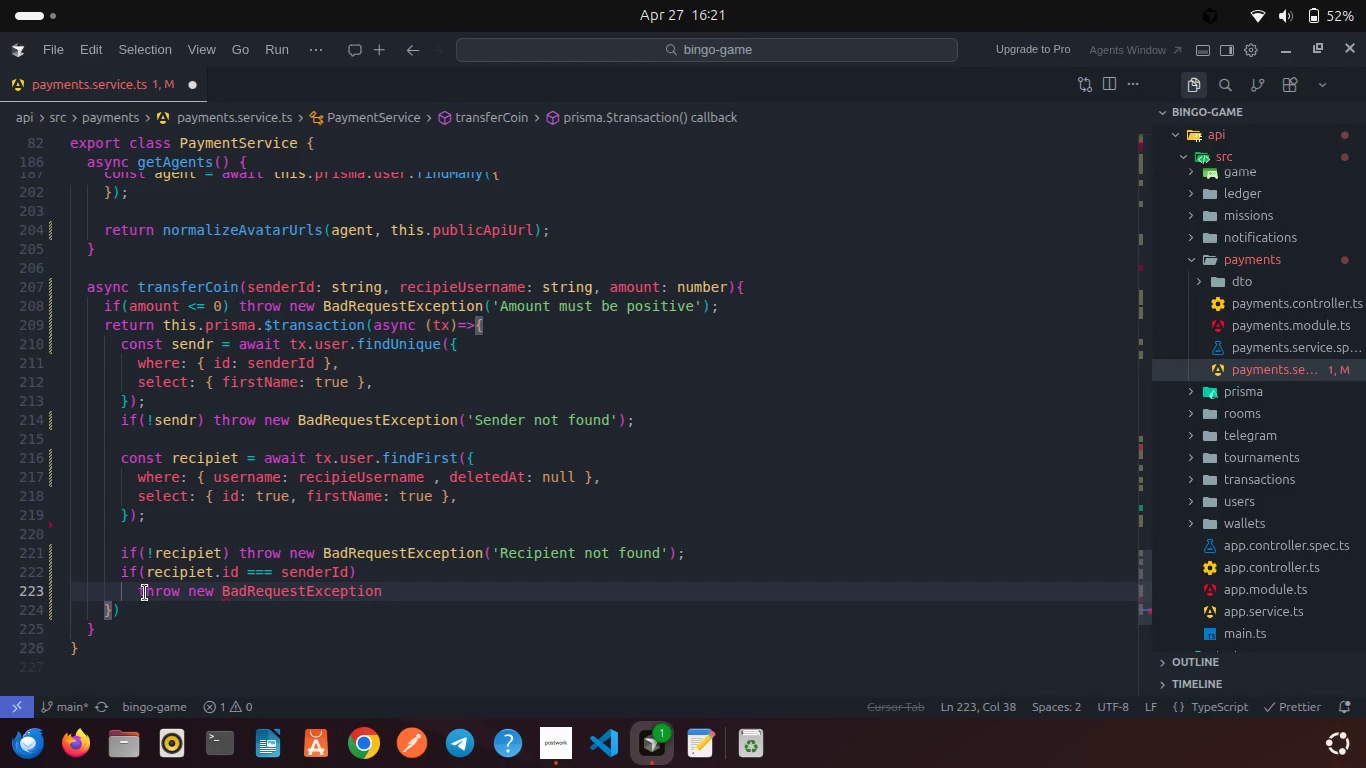 
type(('Cannot transfer to yourself)
 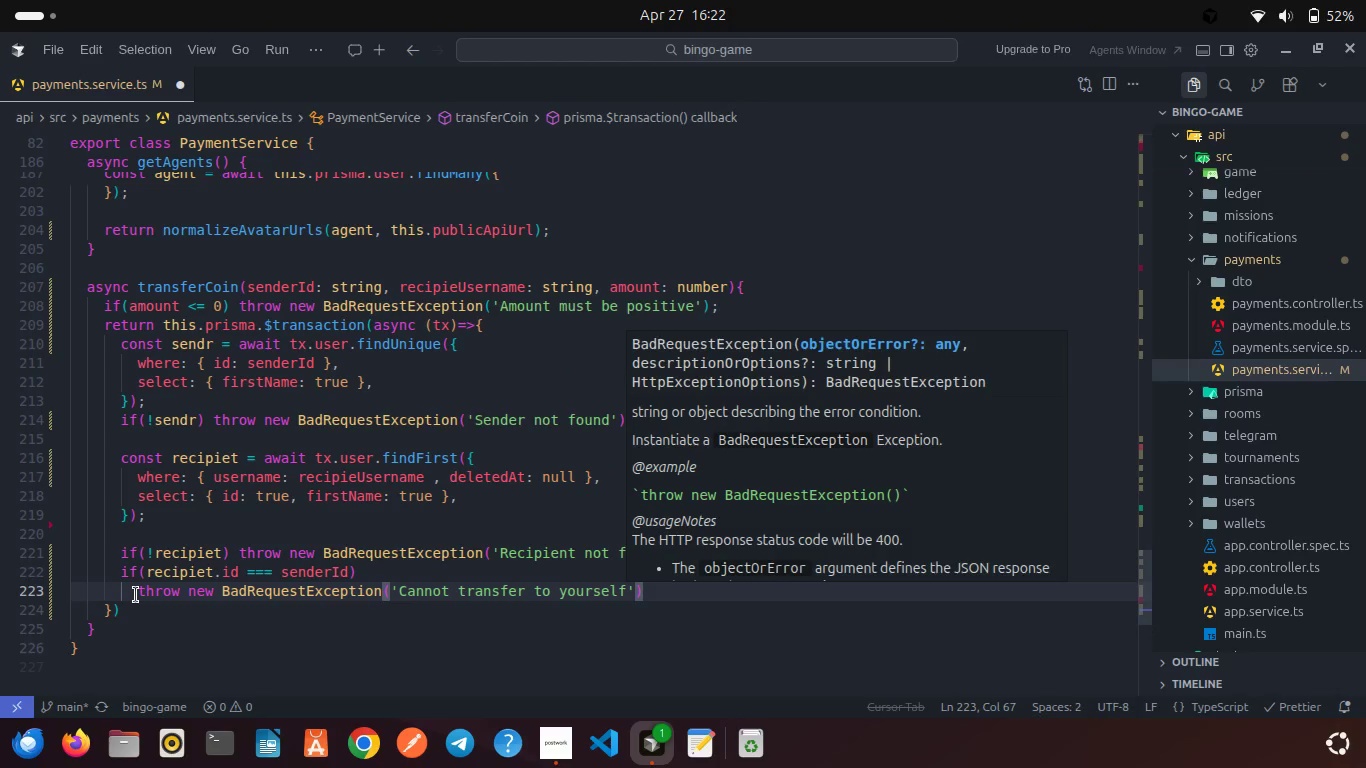 
key(ArrowRight)
 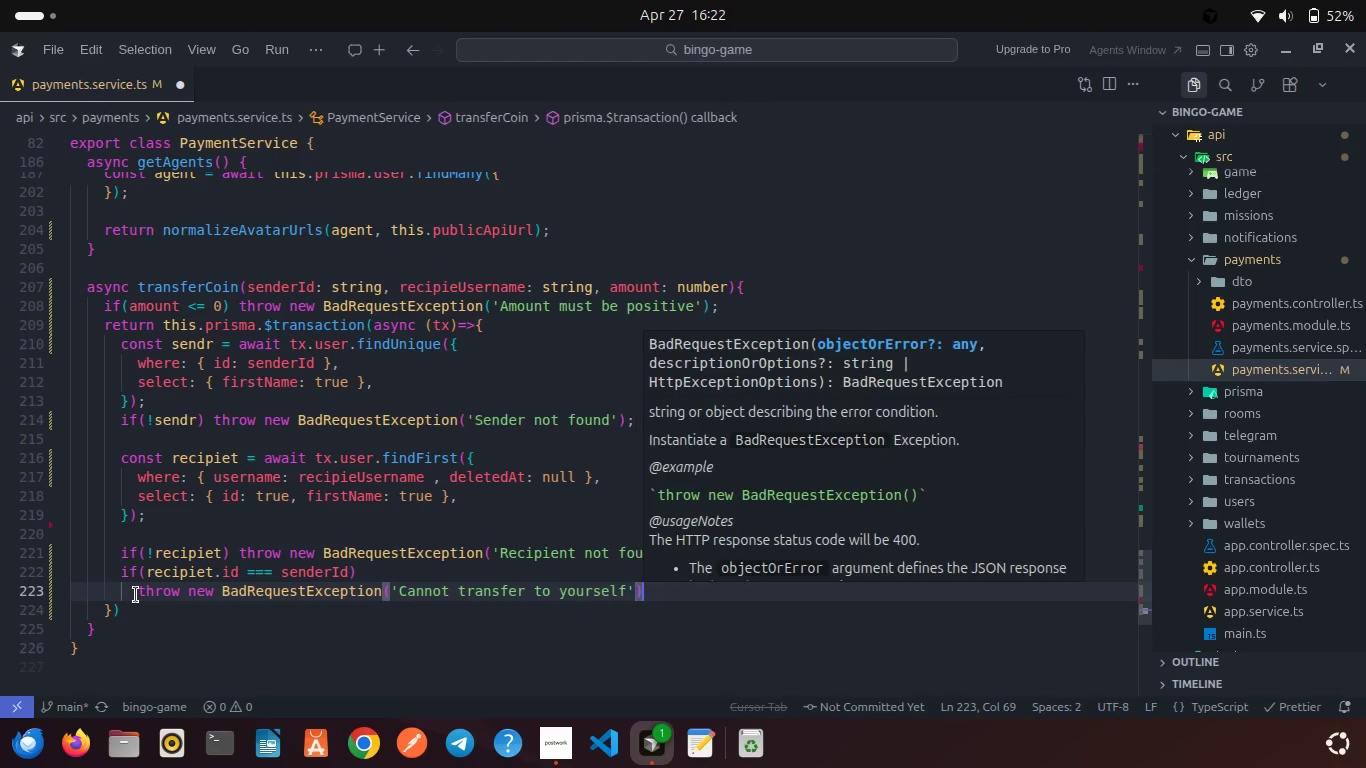 
key(ArrowRight)
 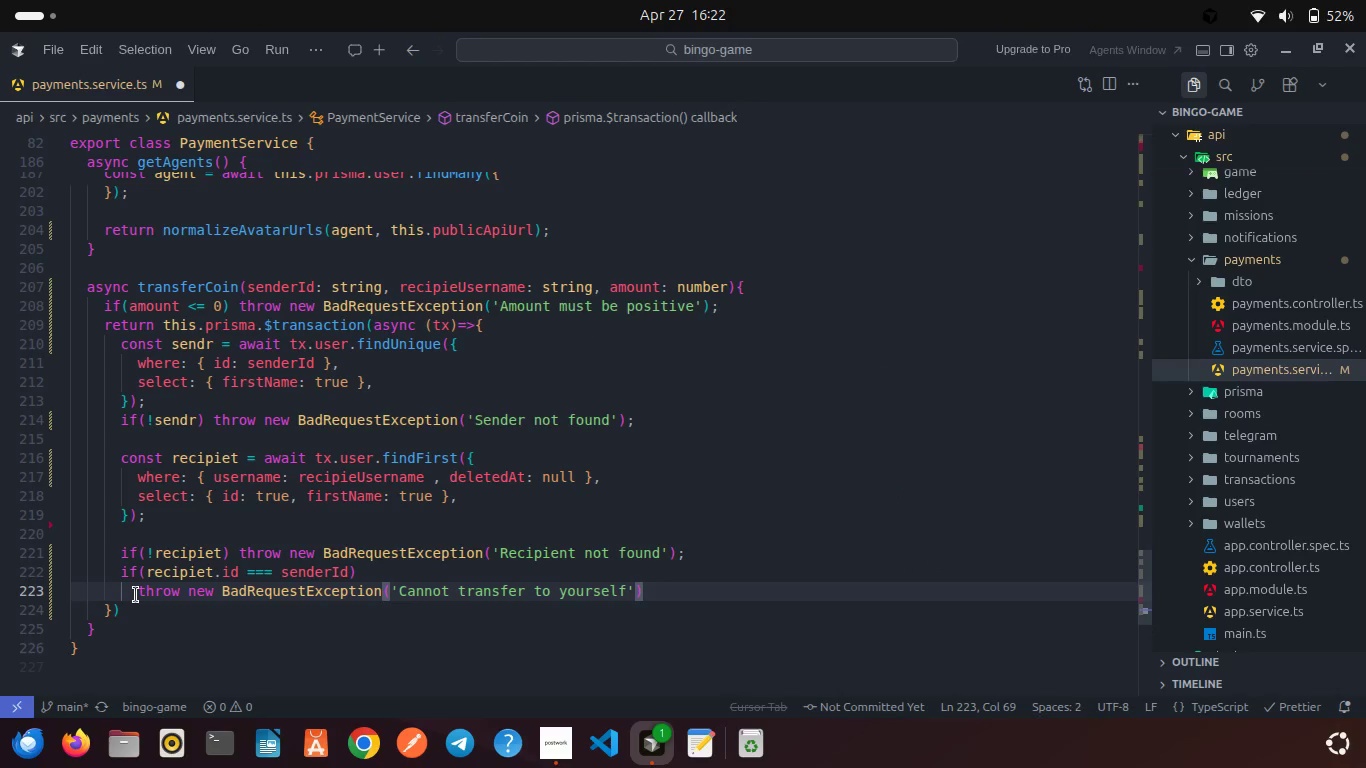 
key(Semicolon)
 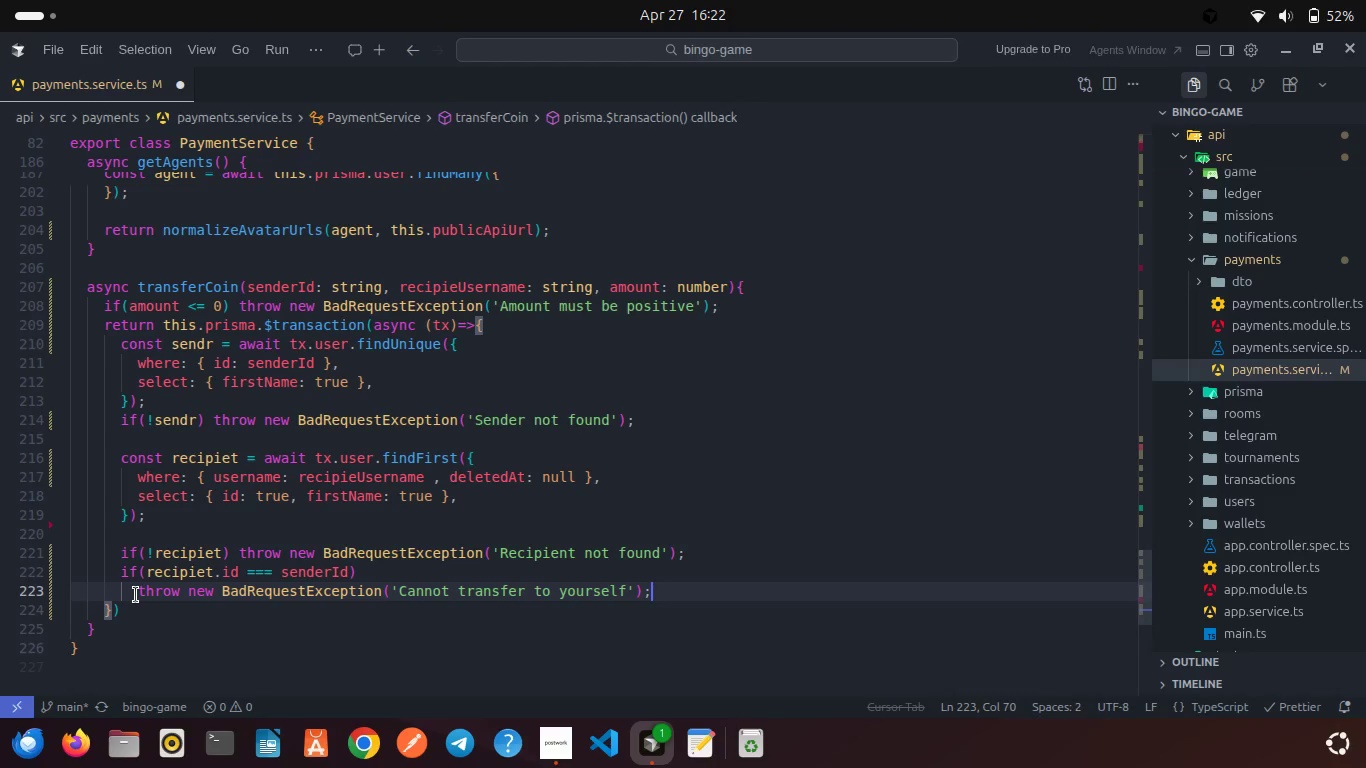 
wait(13.16)
 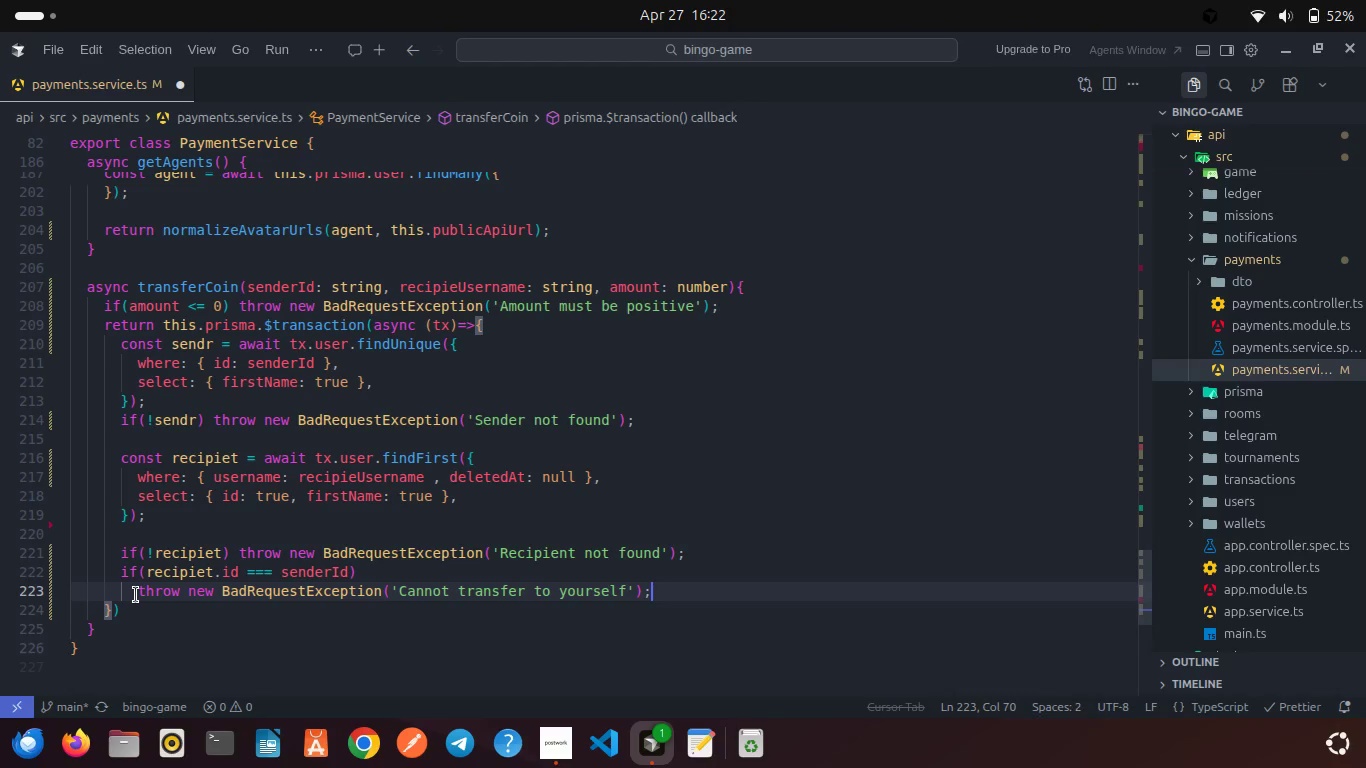 
key(Enter)
 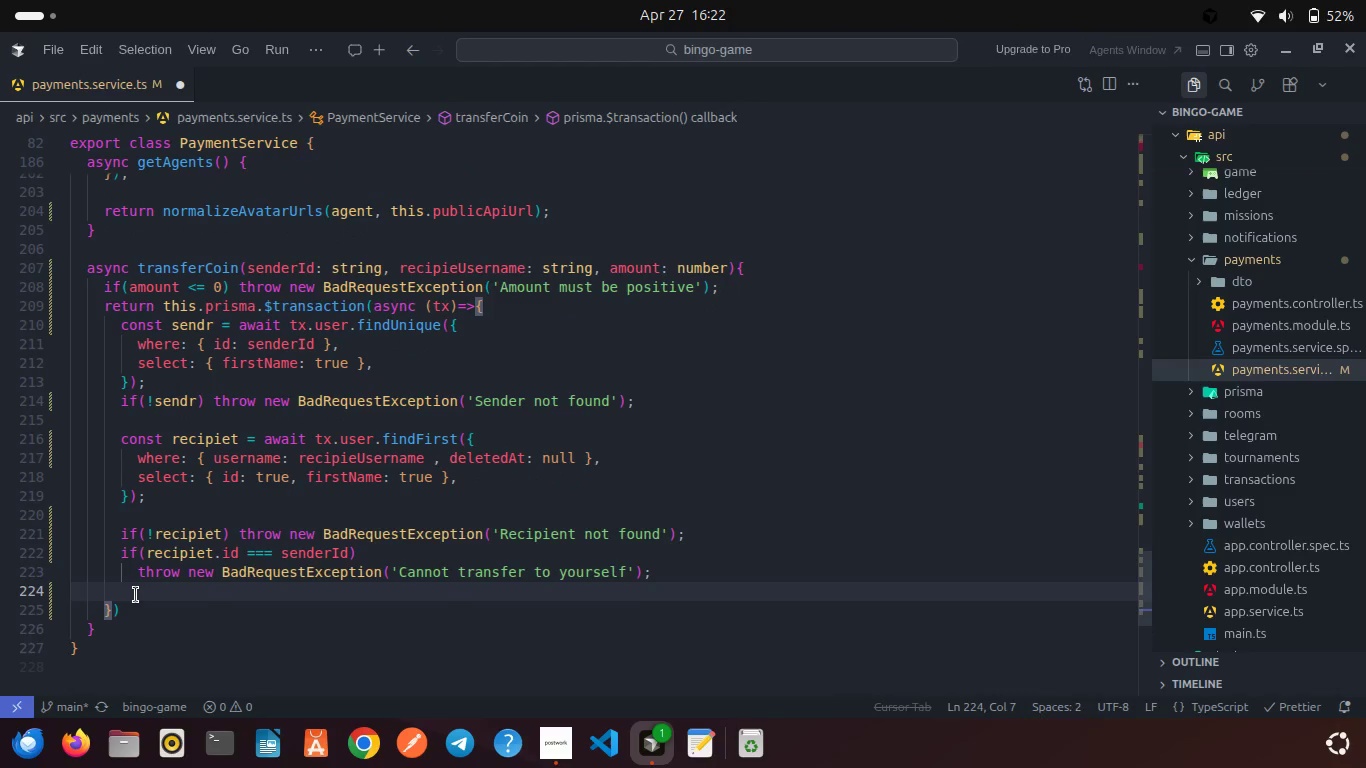 
key(Enter)
 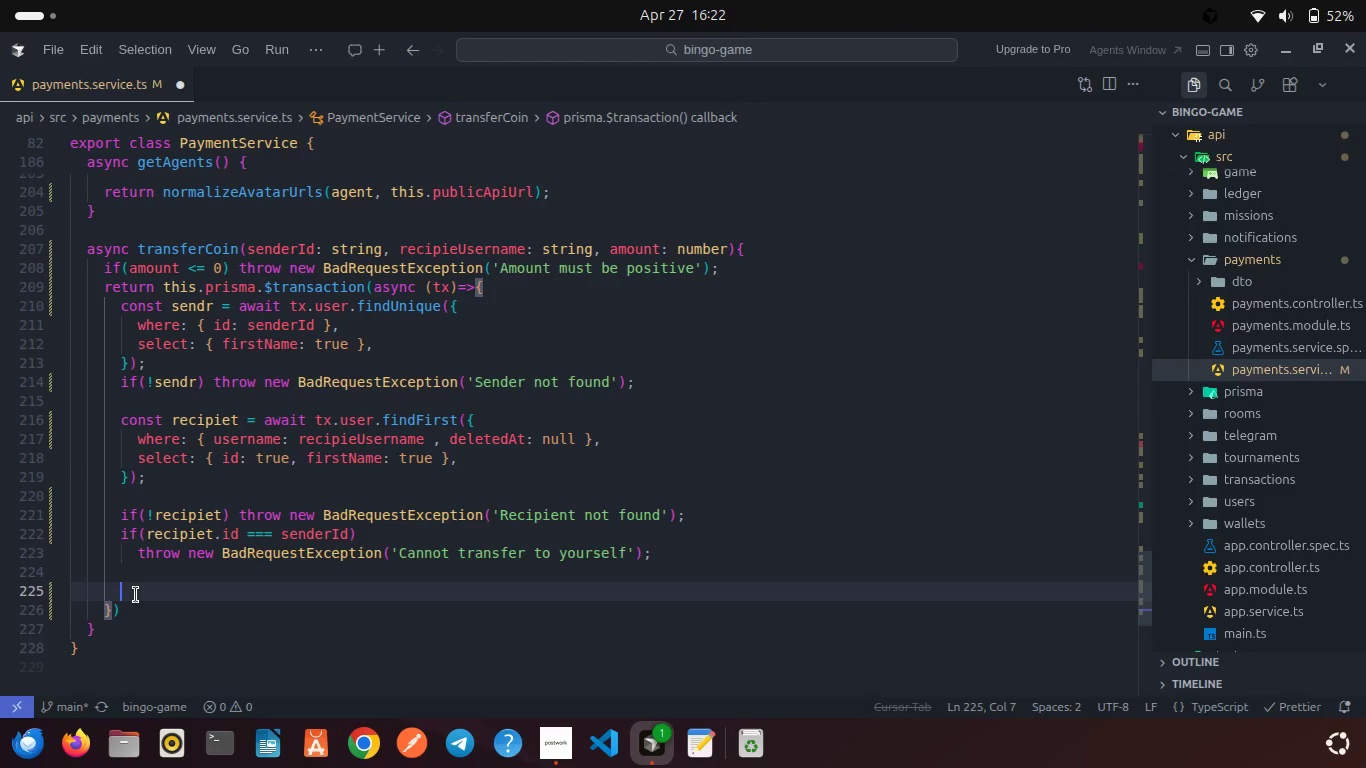 
type(awa)
 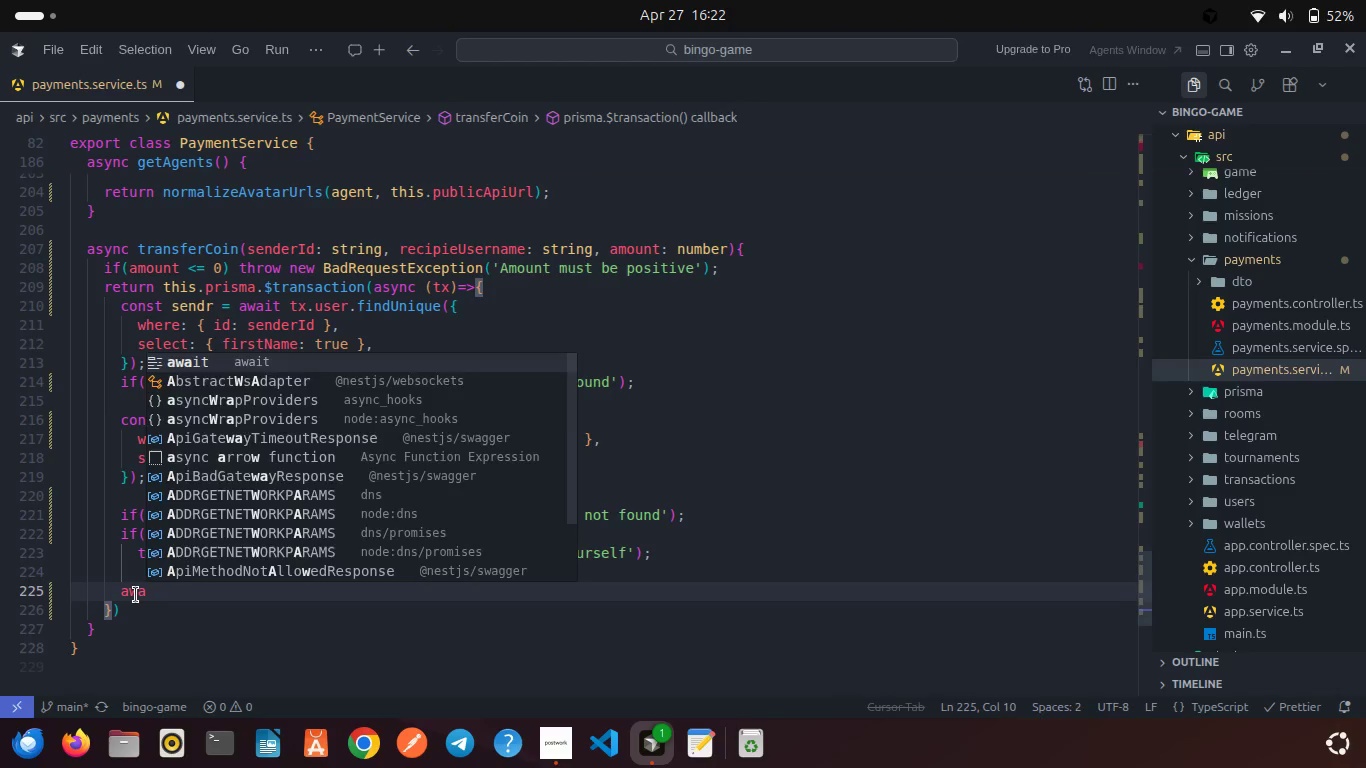 
key(Enter)
 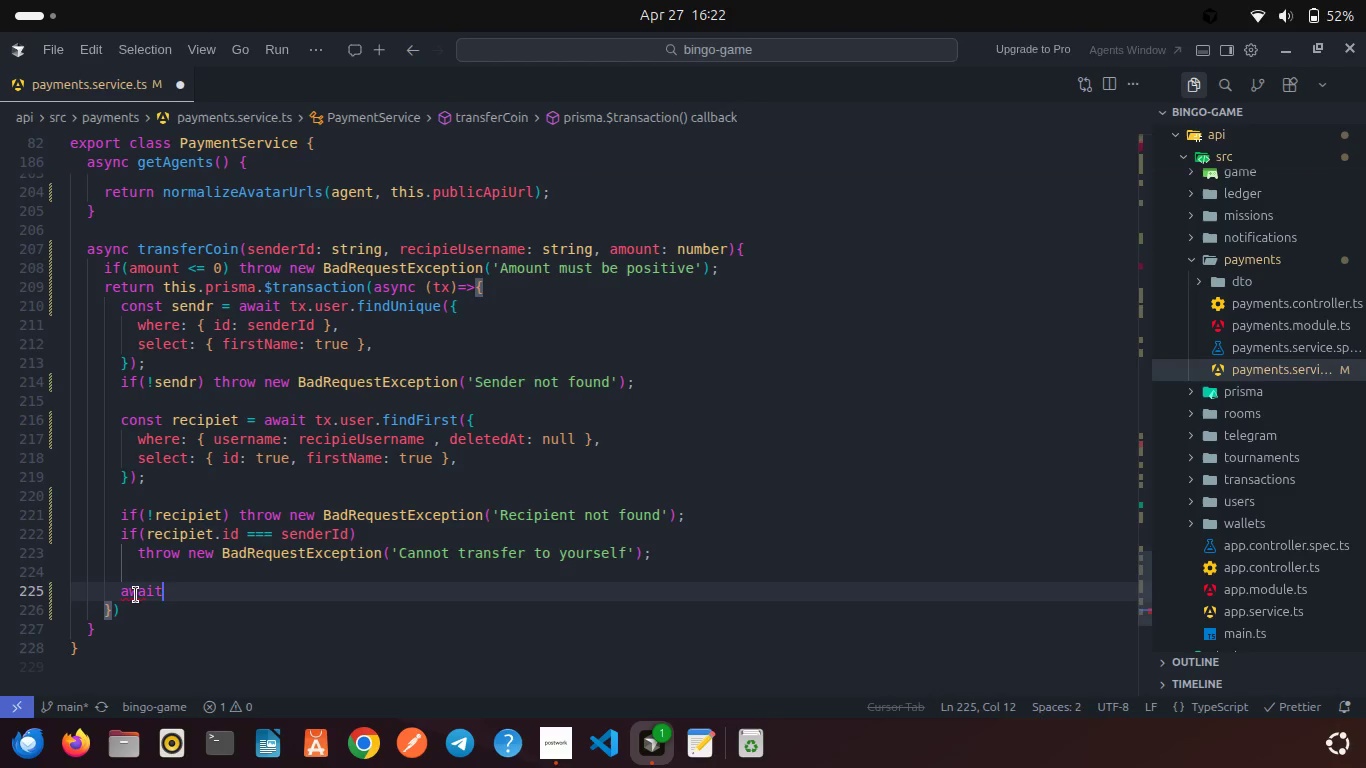 
type( this.le)
key(Backspace)
key(Backspace)
key(Backspace)
type(.l)
 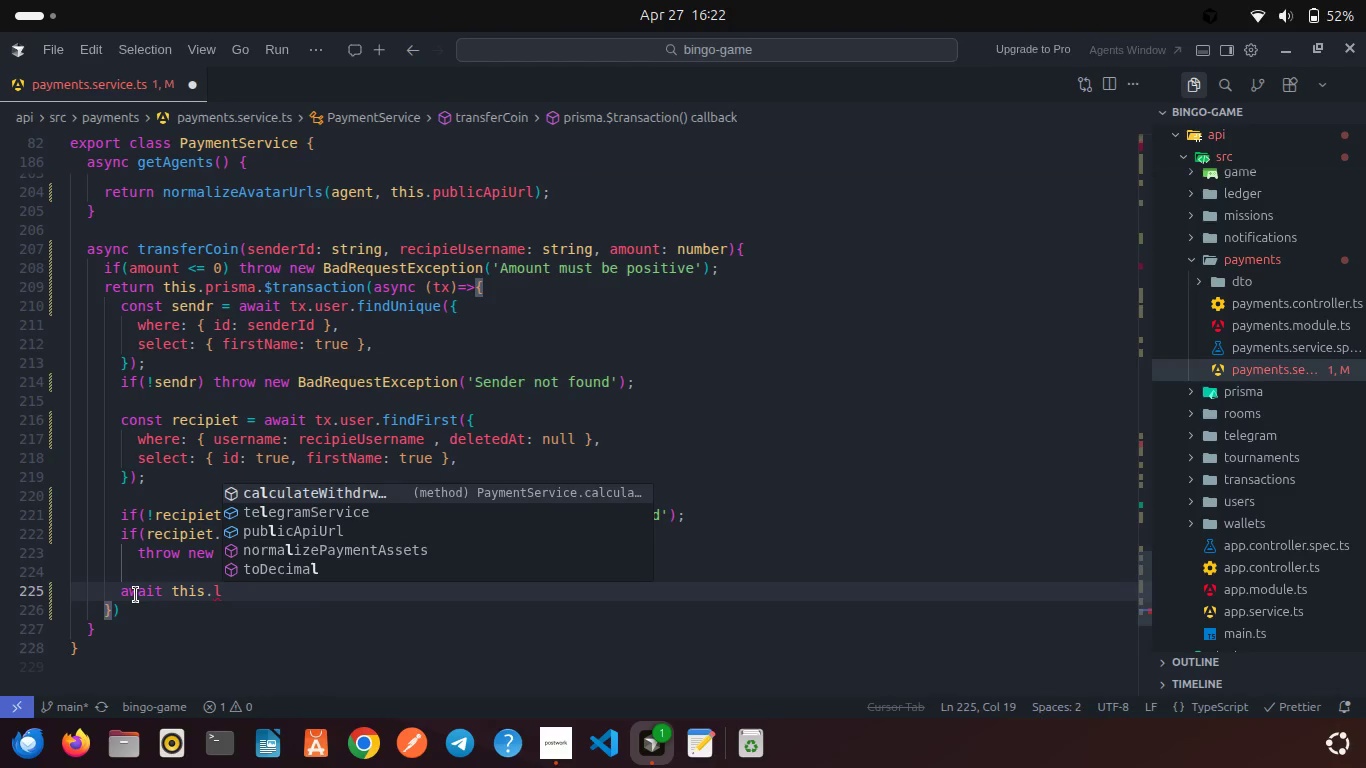 
key(D)
 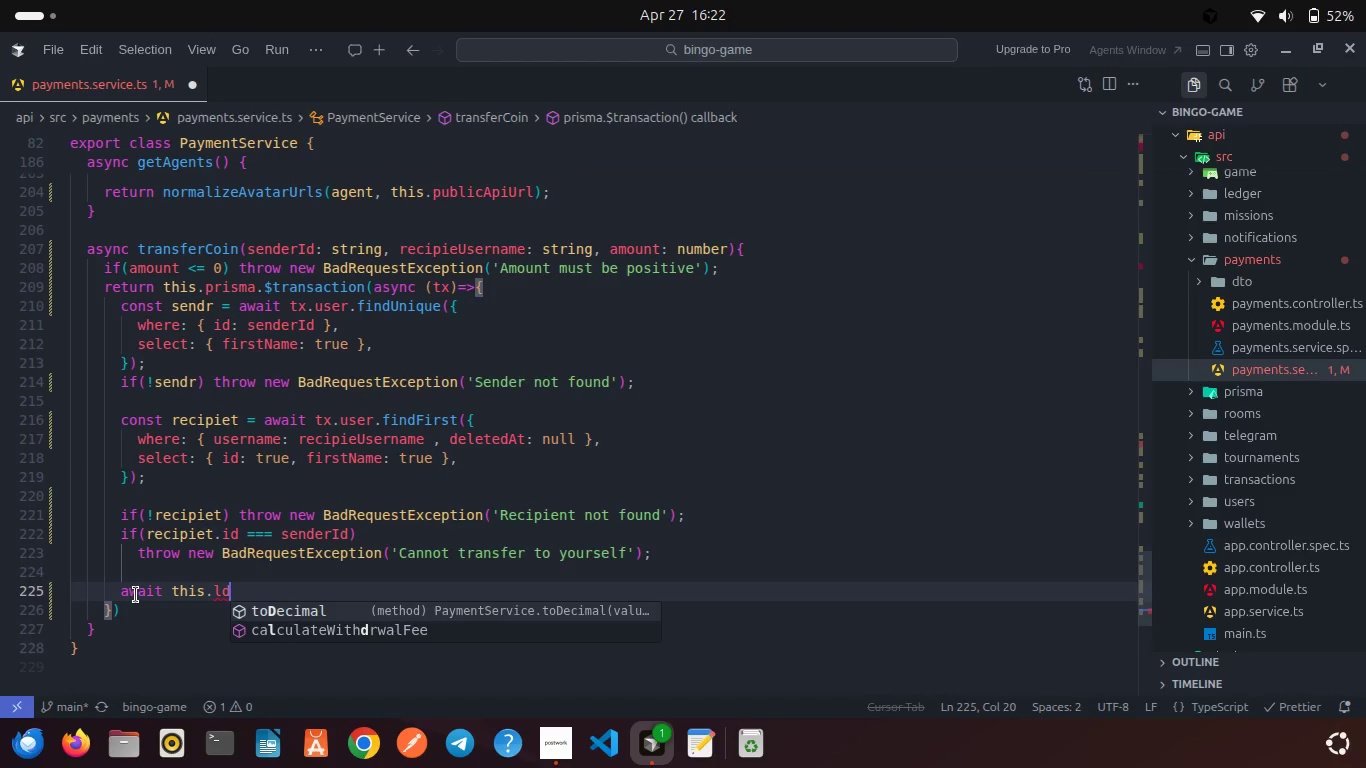 
key(Backspace)
 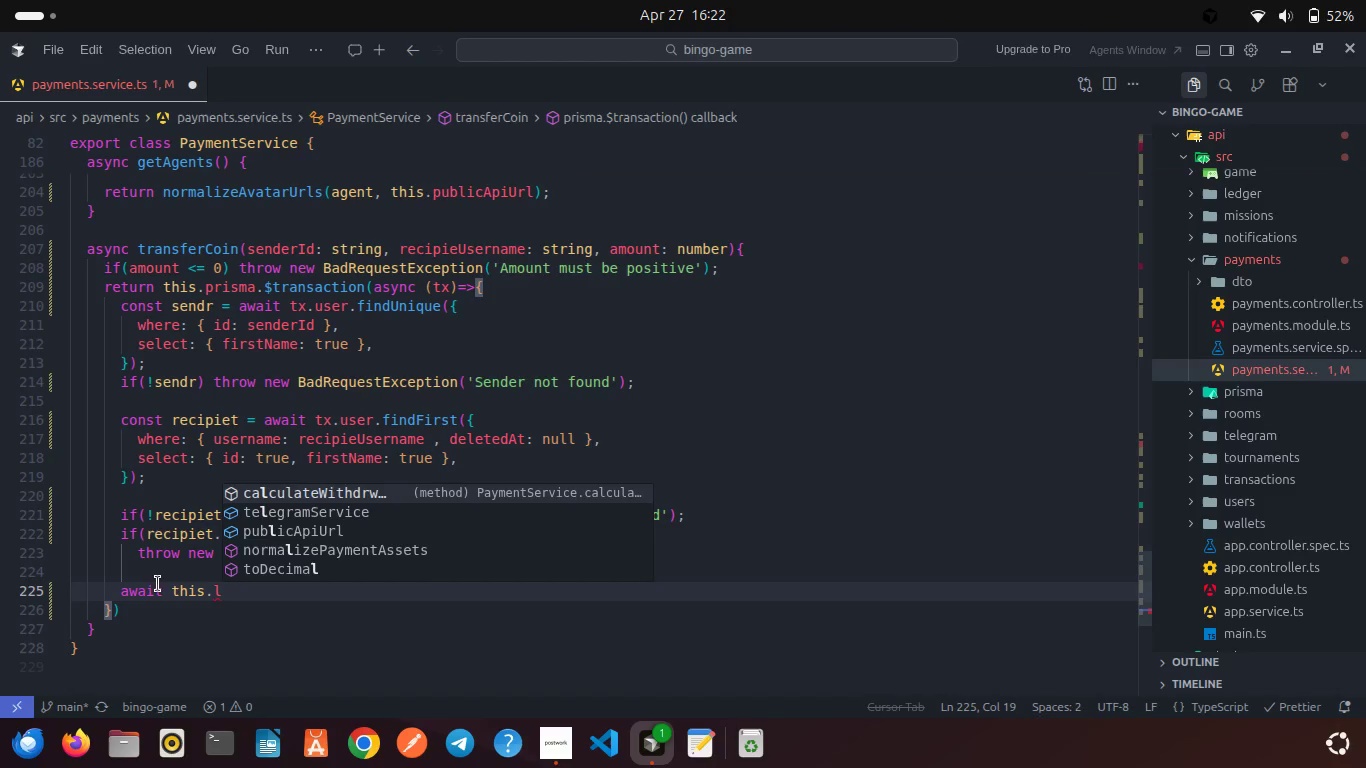 
double_click([184, 586])
 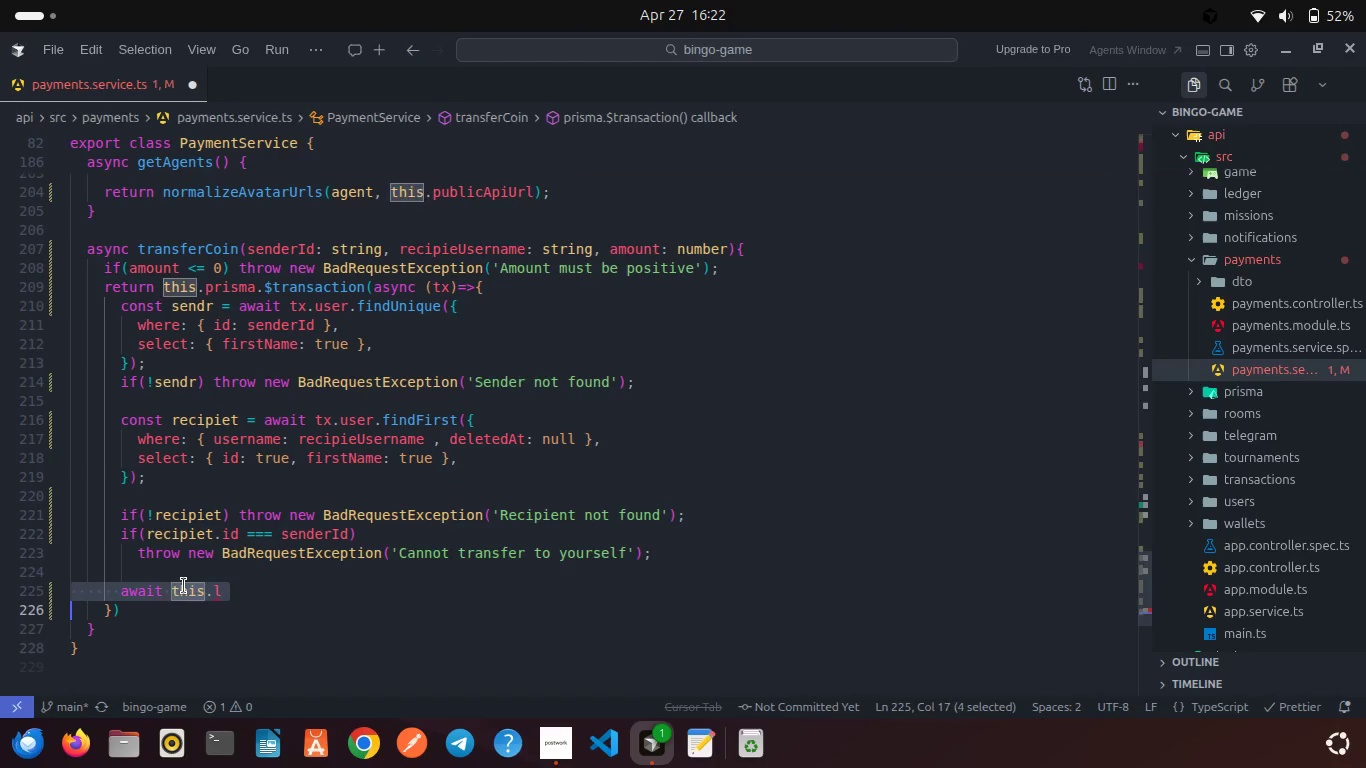 
triple_click([184, 586])
 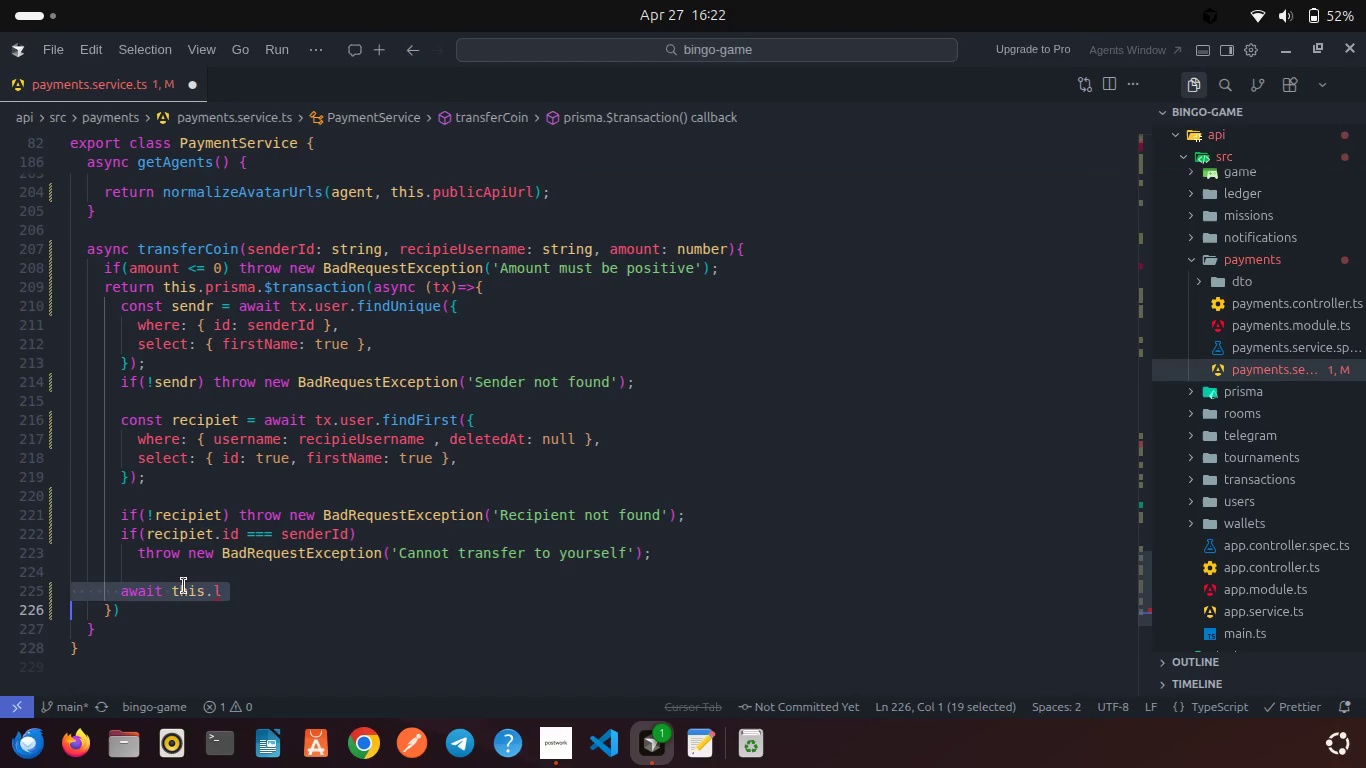 
triple_click([184, 586])
 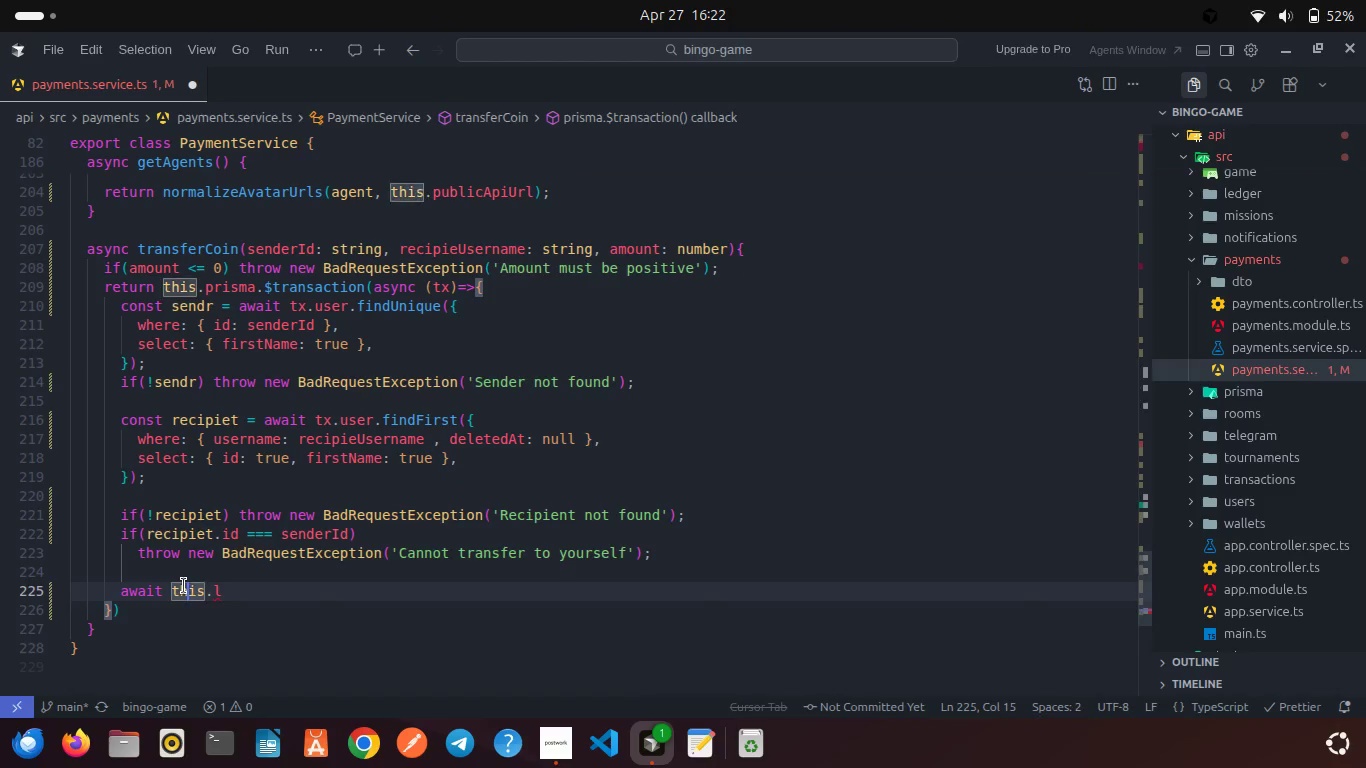 
key(Backspace)
 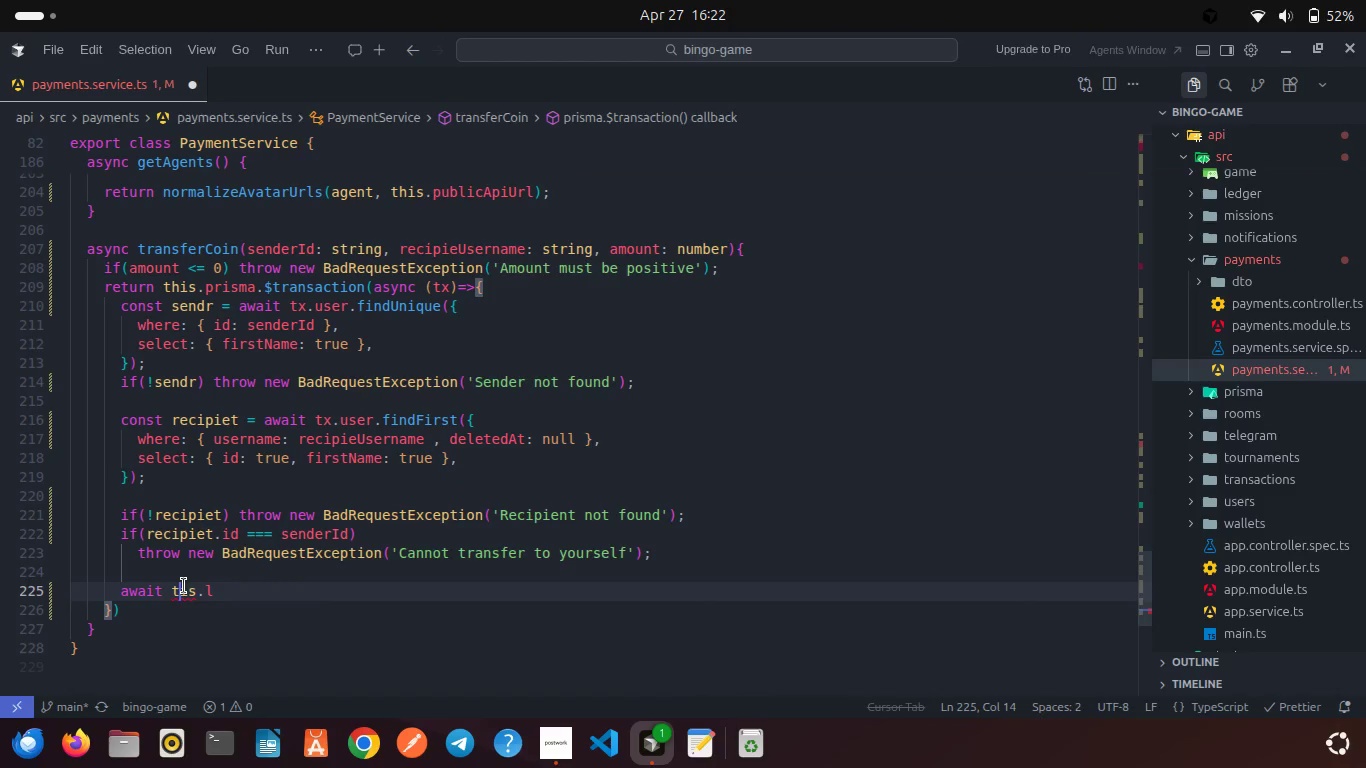 
double_click([184, 586])
 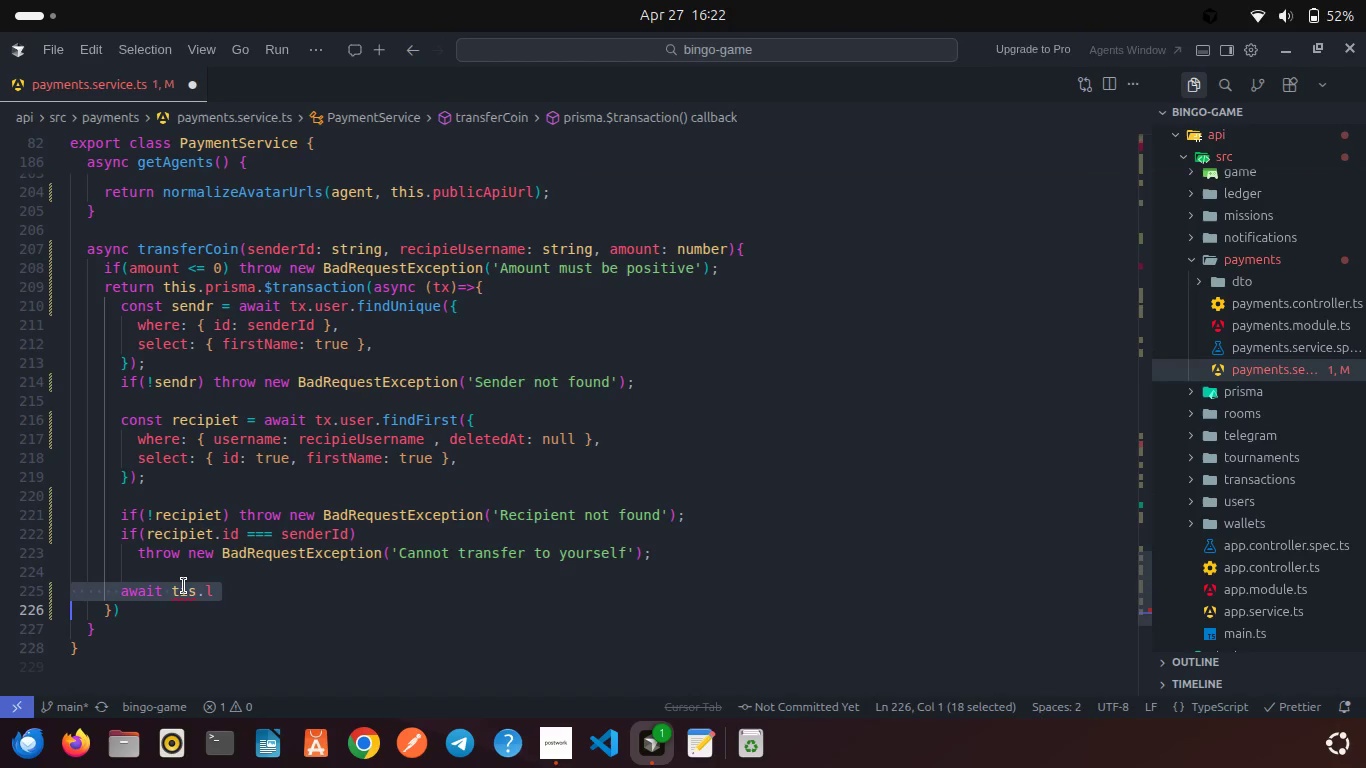 
triple_click([184, 586])
 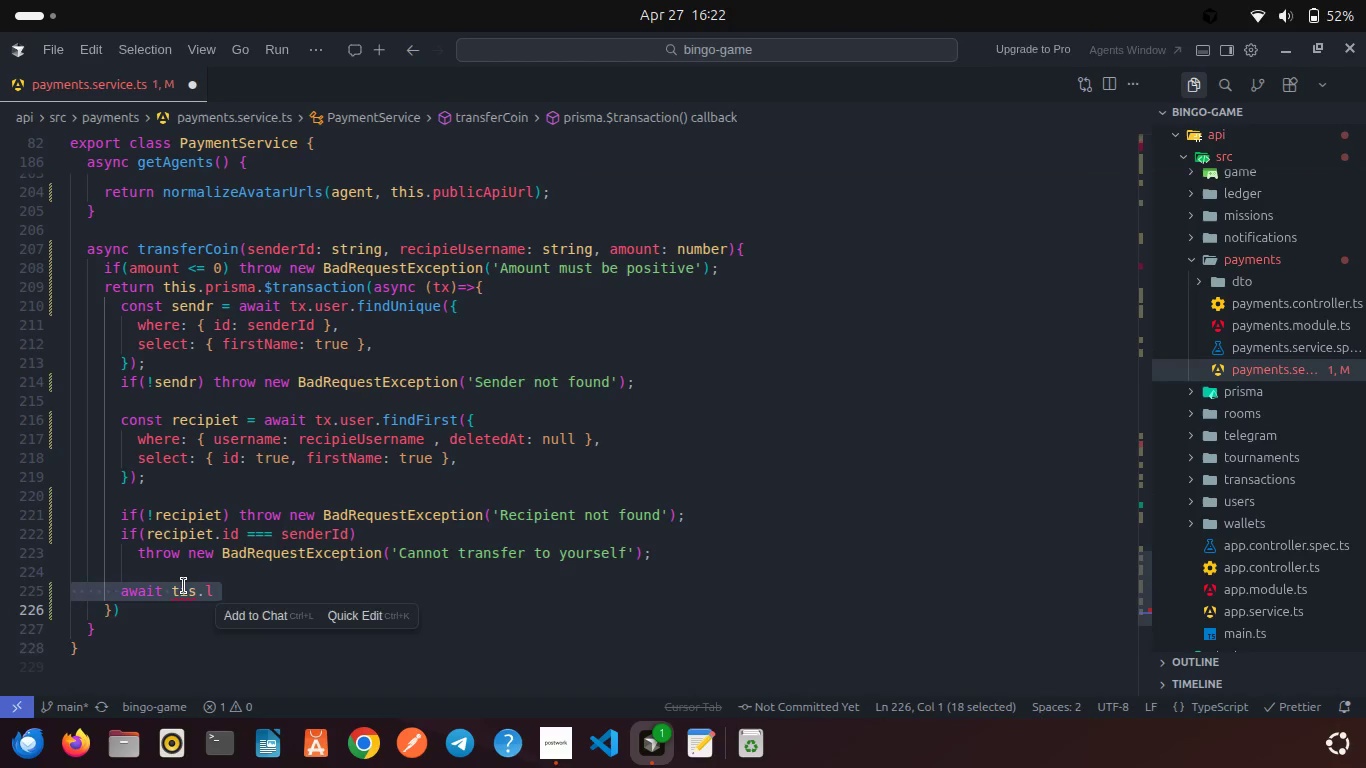 
key(Backspace)
 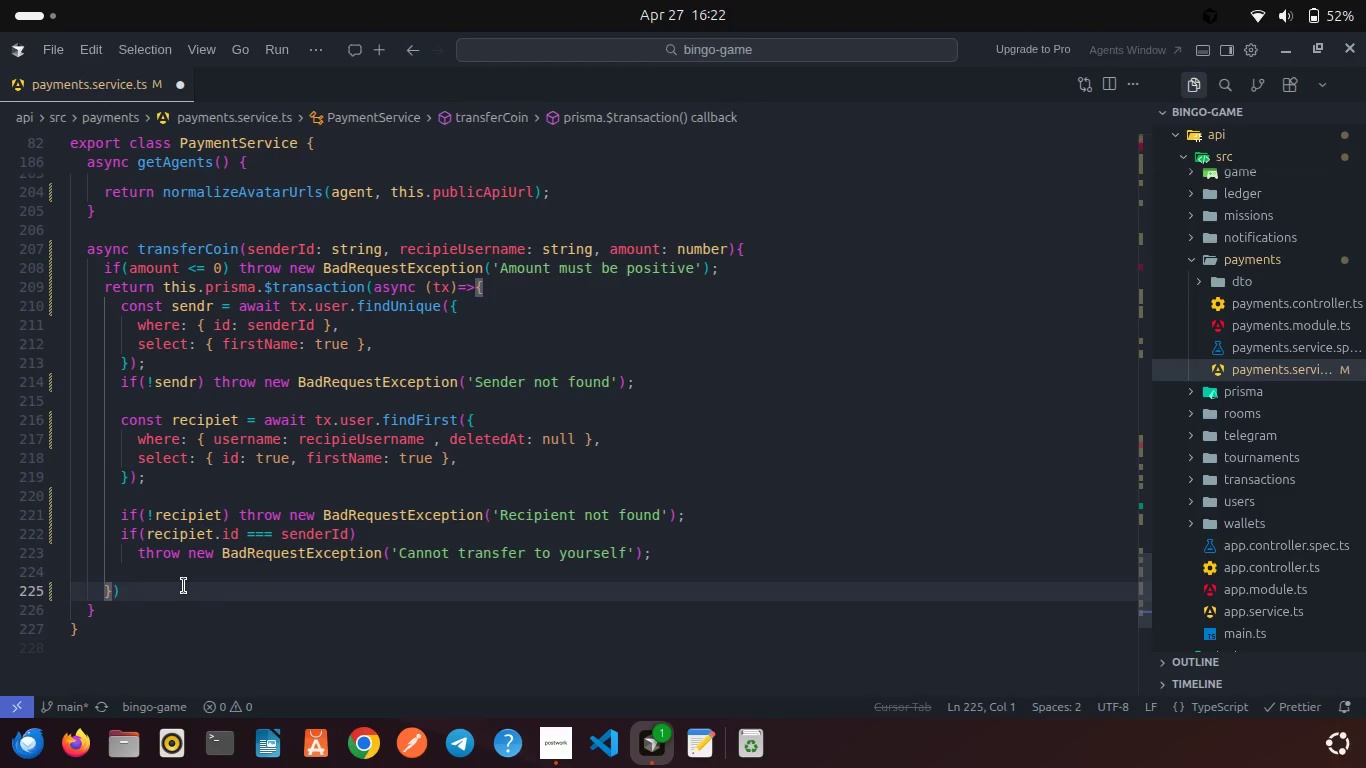 
wait(8.42)
 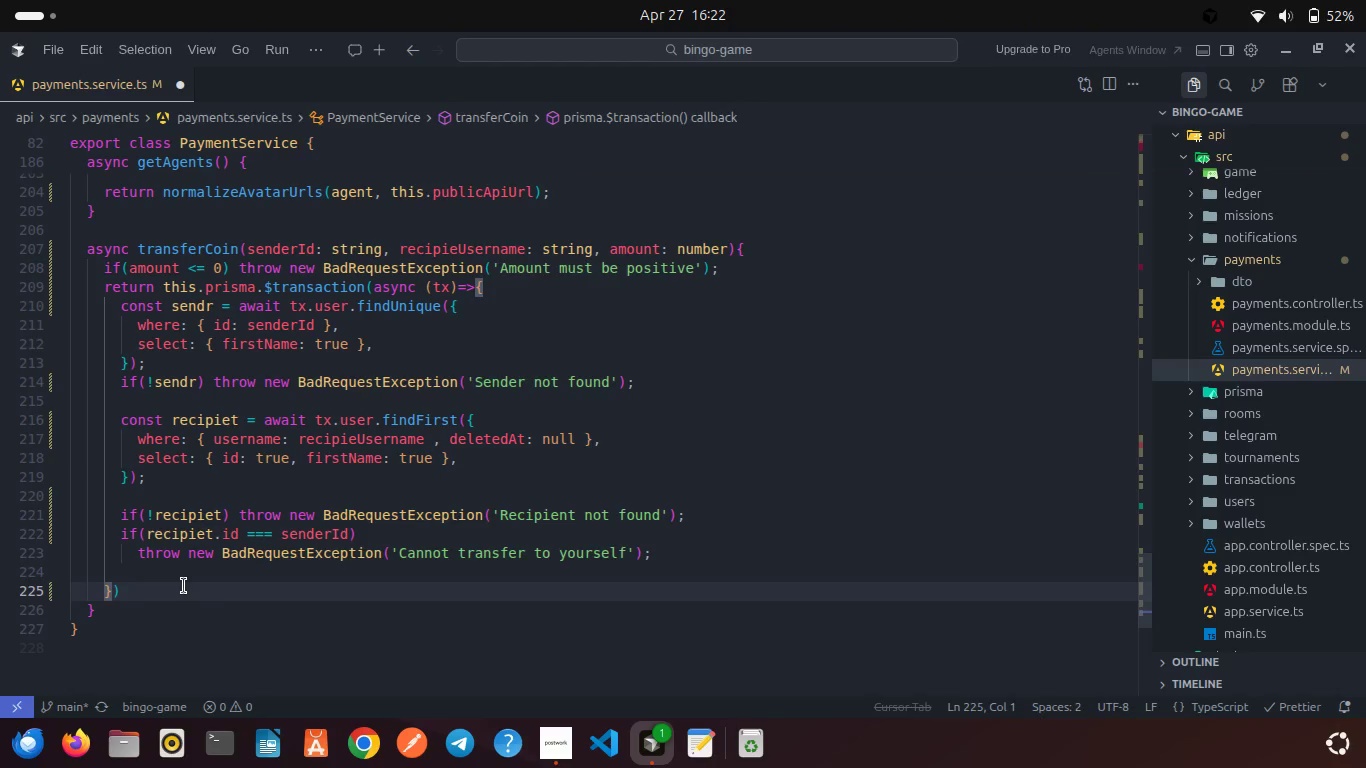 
scroll: coordinate [270, 454], scroll_direction: up, amount: 32.0
 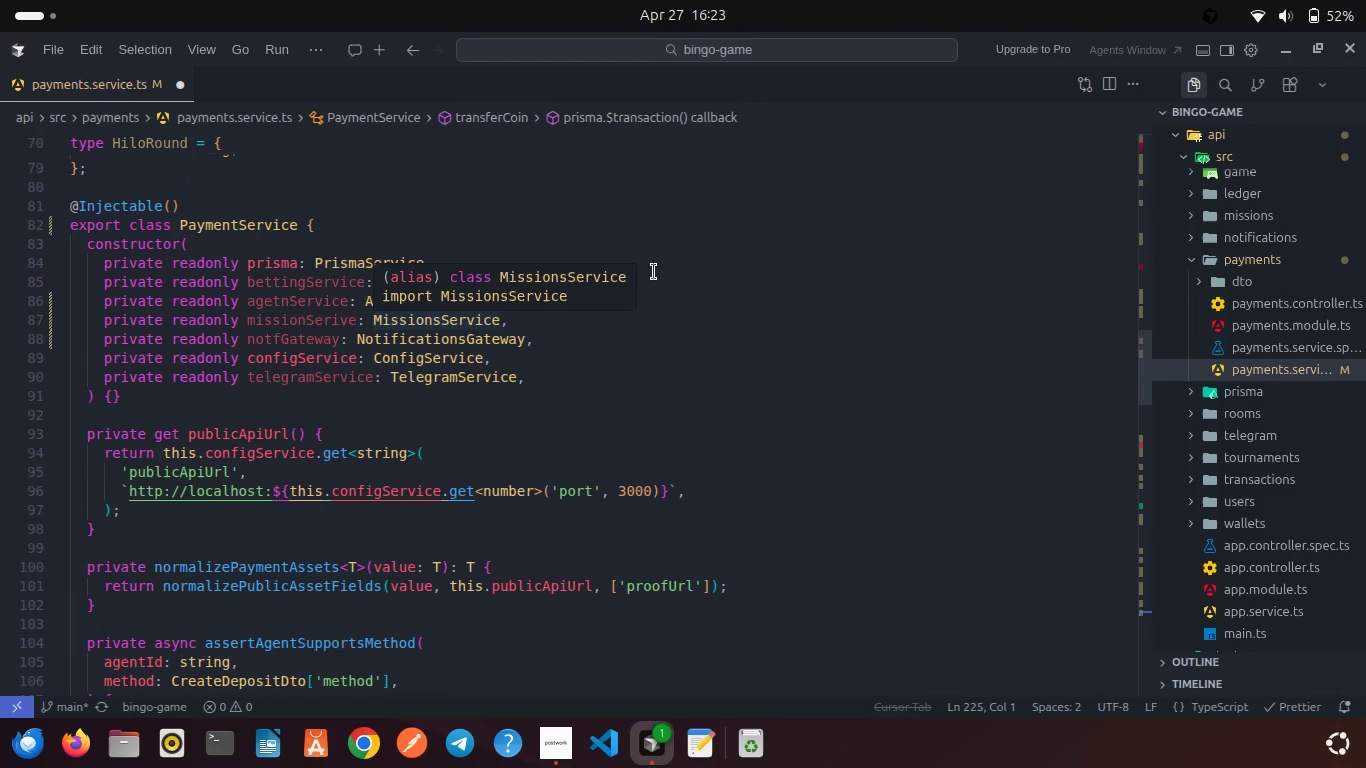 
wait(5.36)
 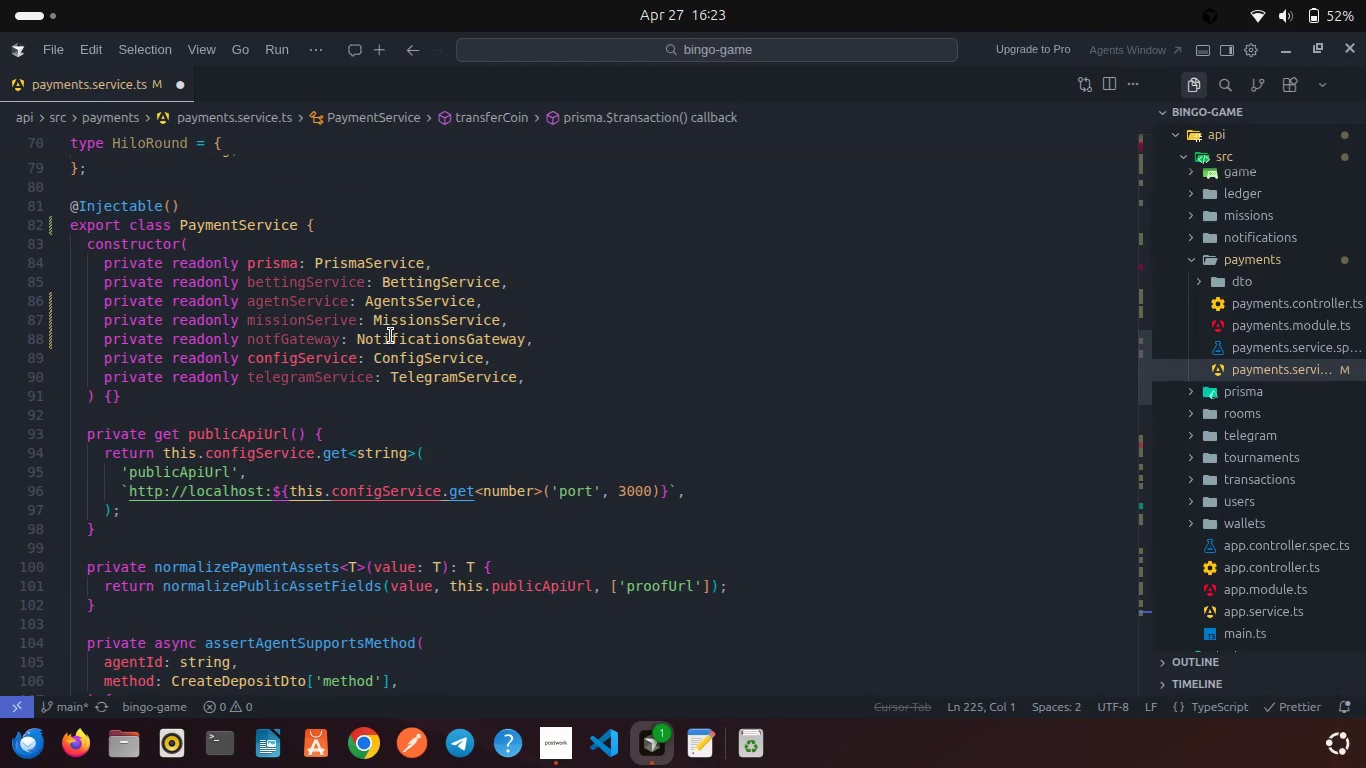 
left_click([550, 278])
 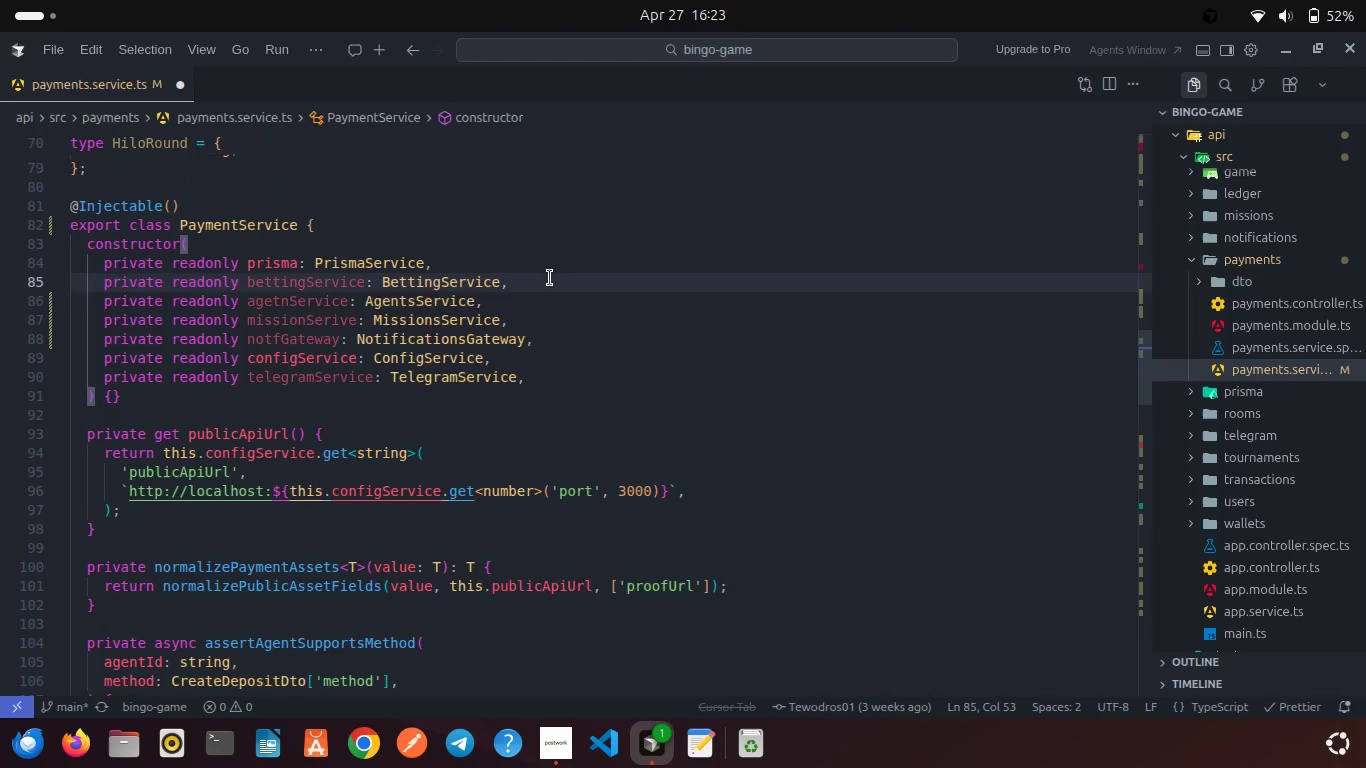 
key(Enter)
 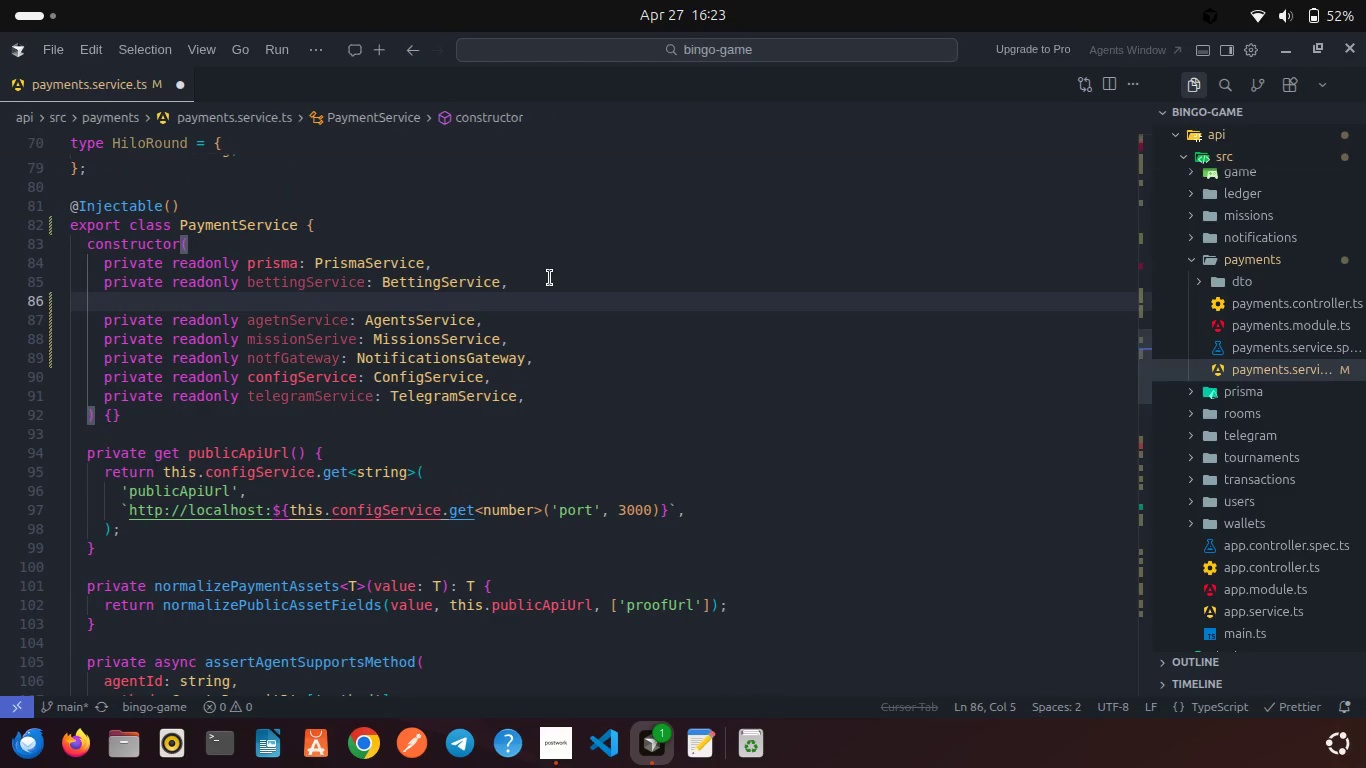 
type(pri)
 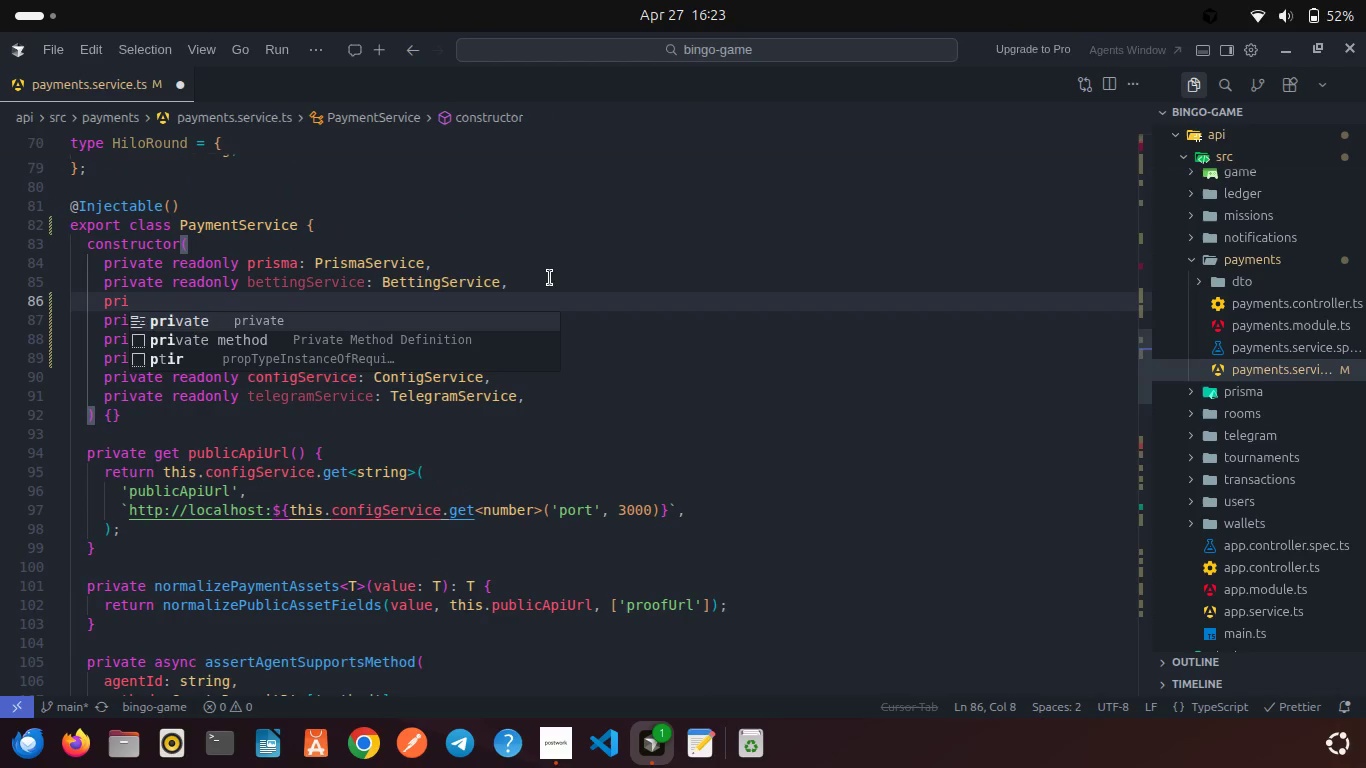 
key(Enter)
 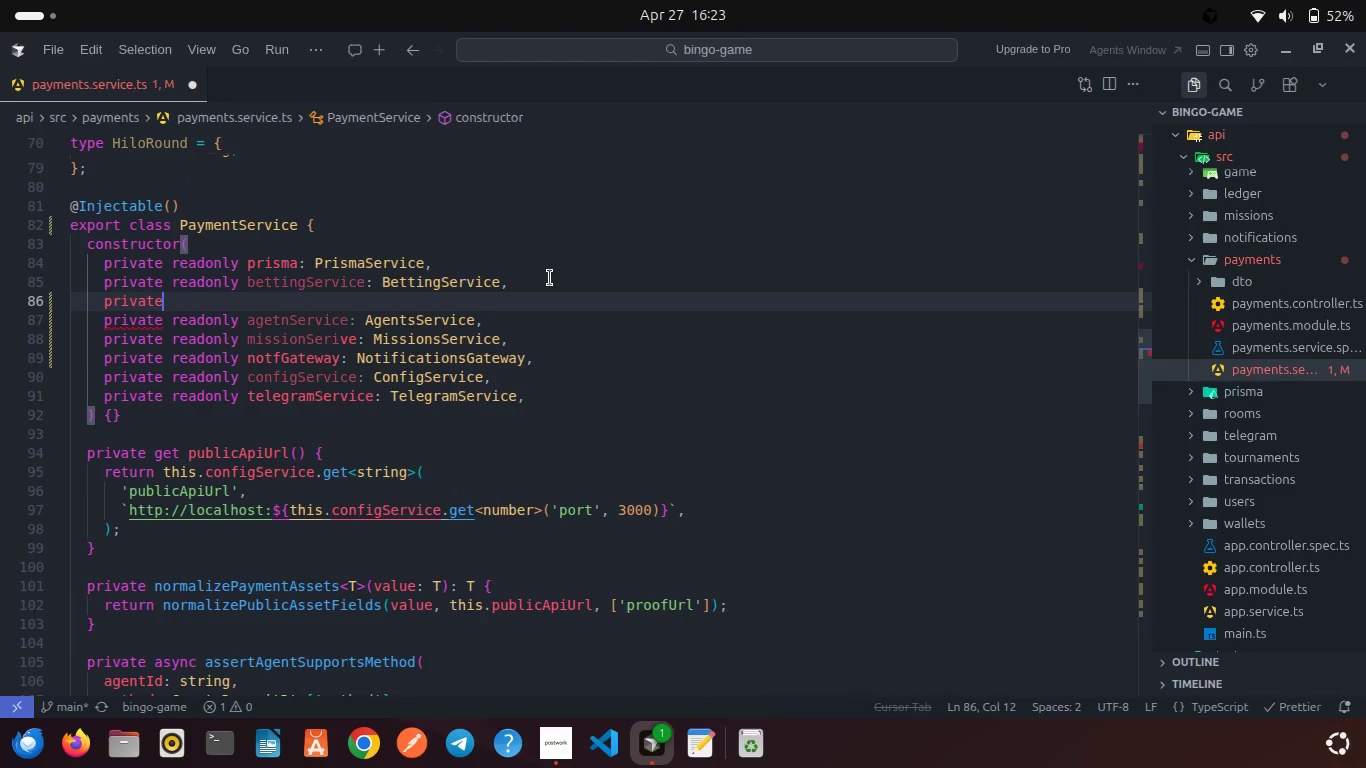 
type( rea)
 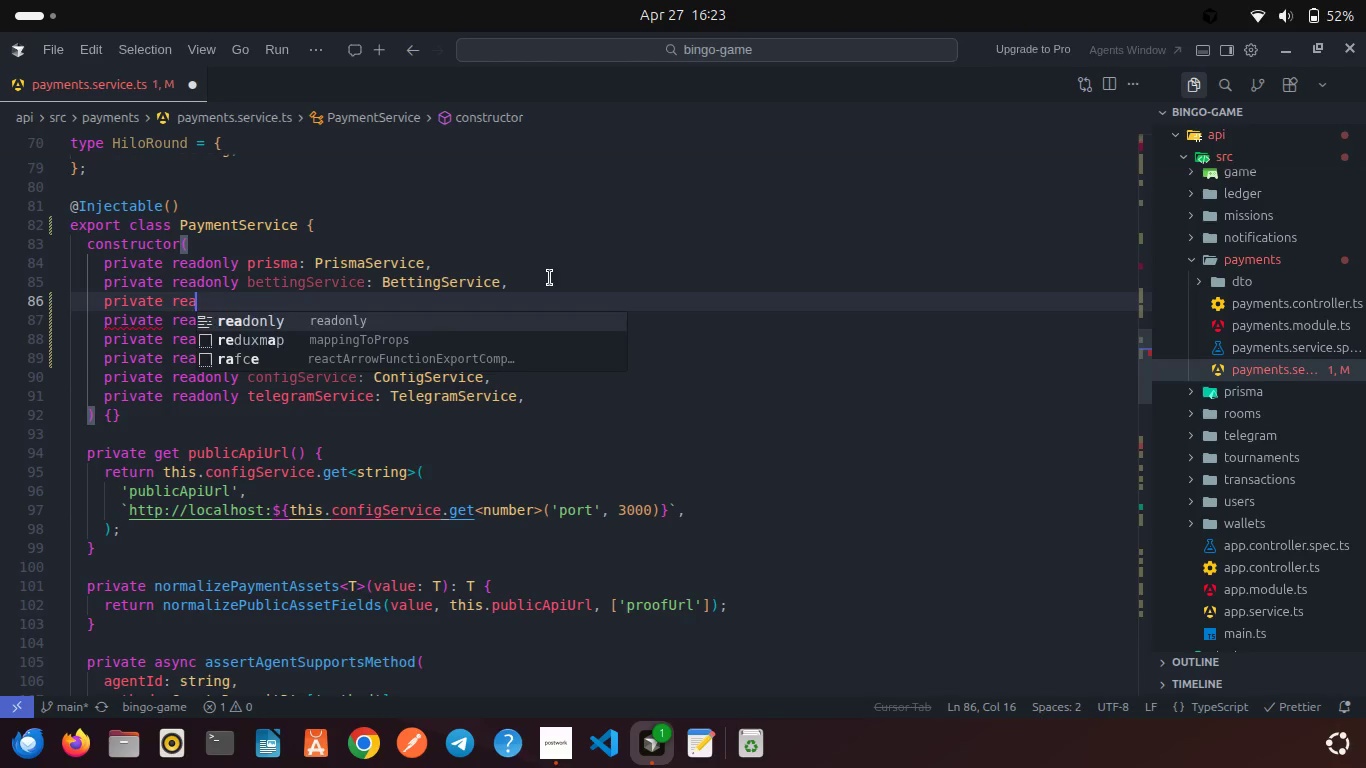 
key(Enter)
 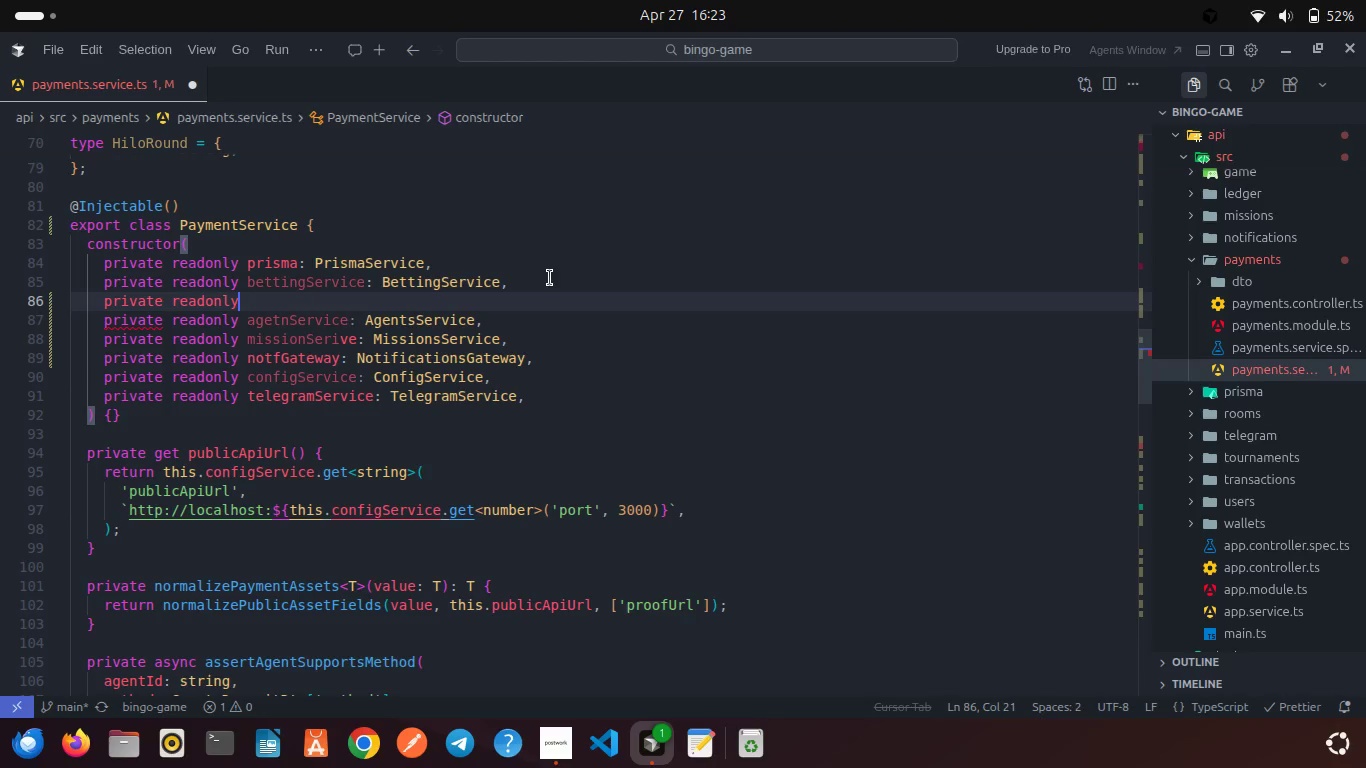 
type( ledgr)
 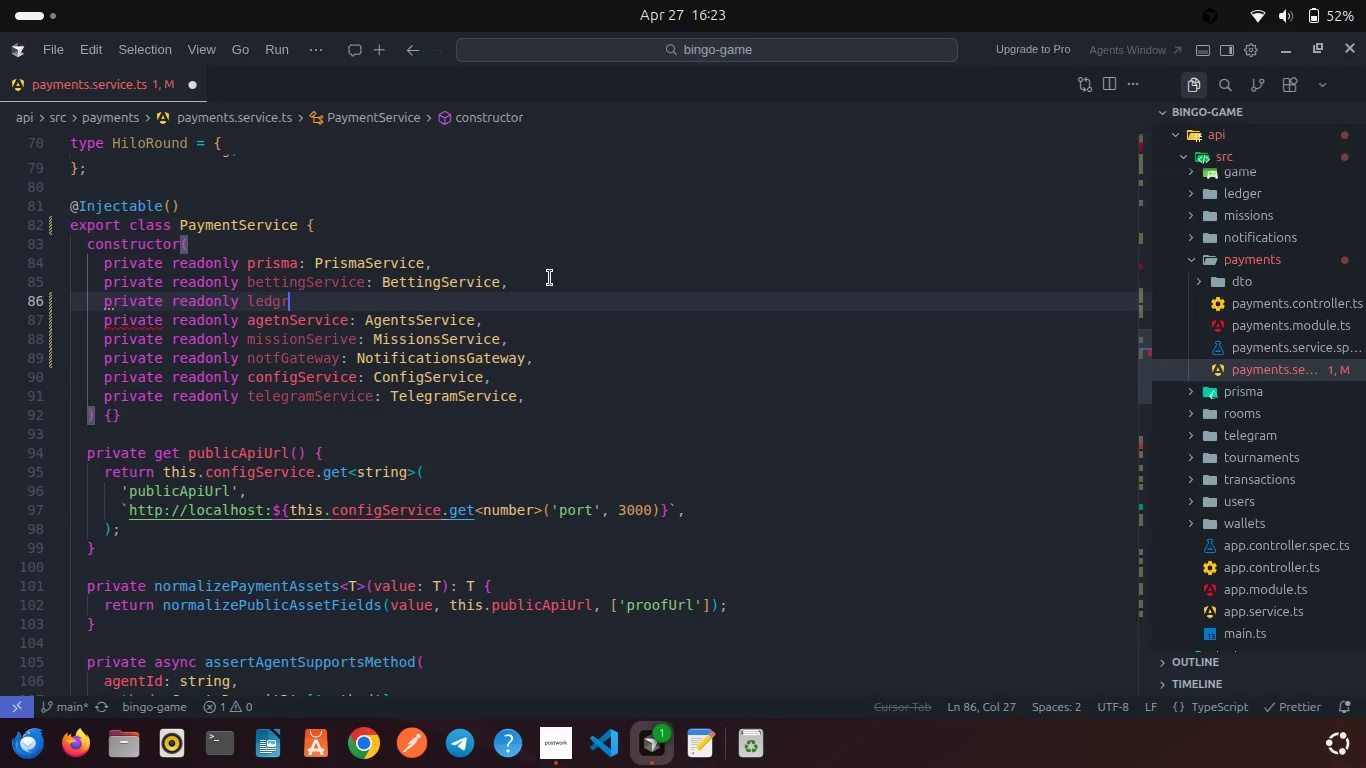 
key(ArrowLeft)
 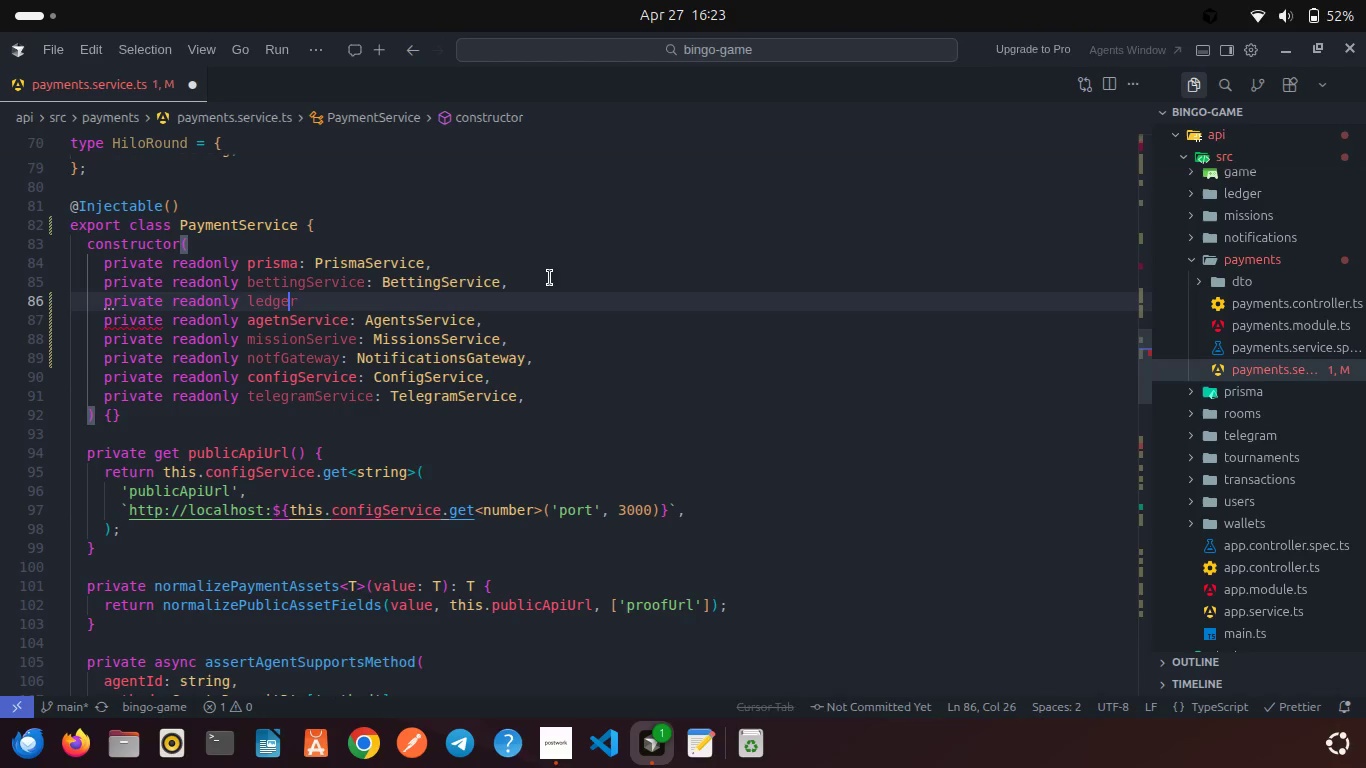 
key(E)
 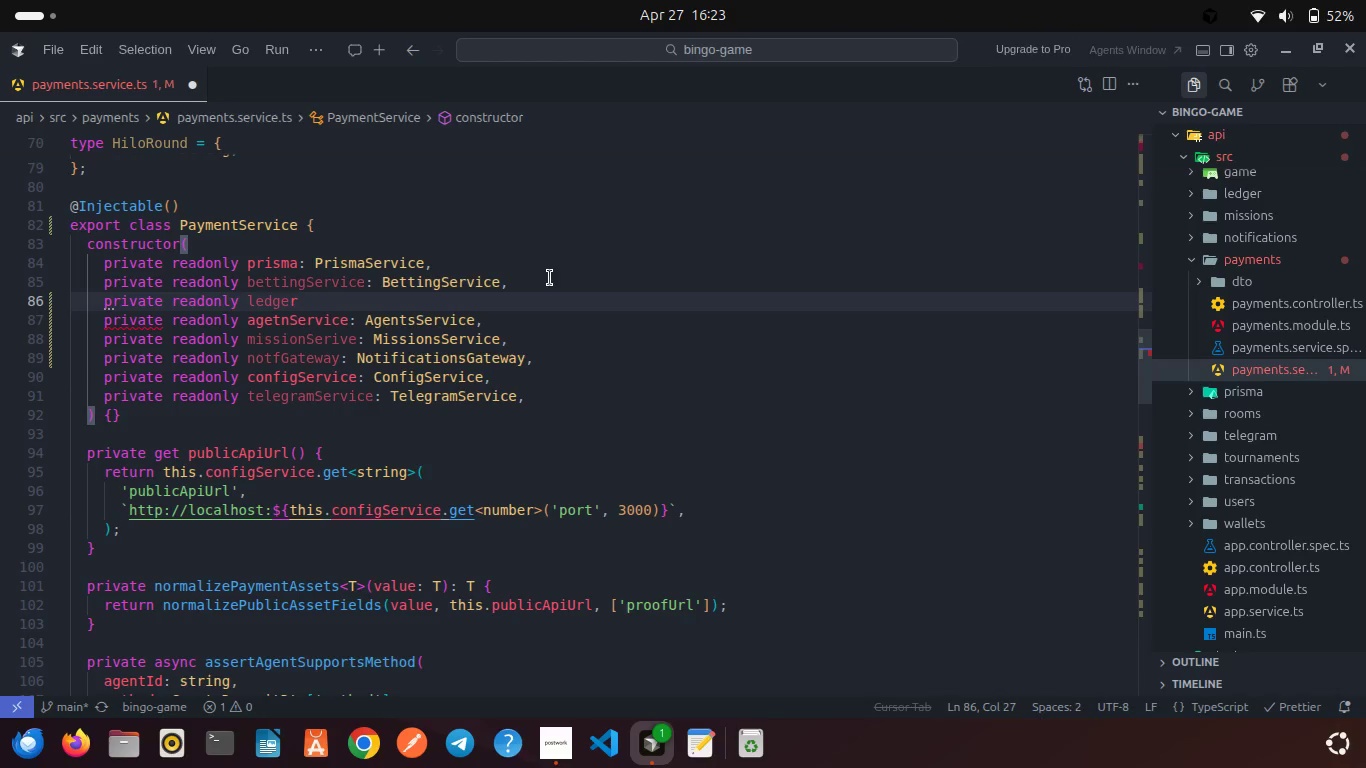 
key(ArrowRight)
 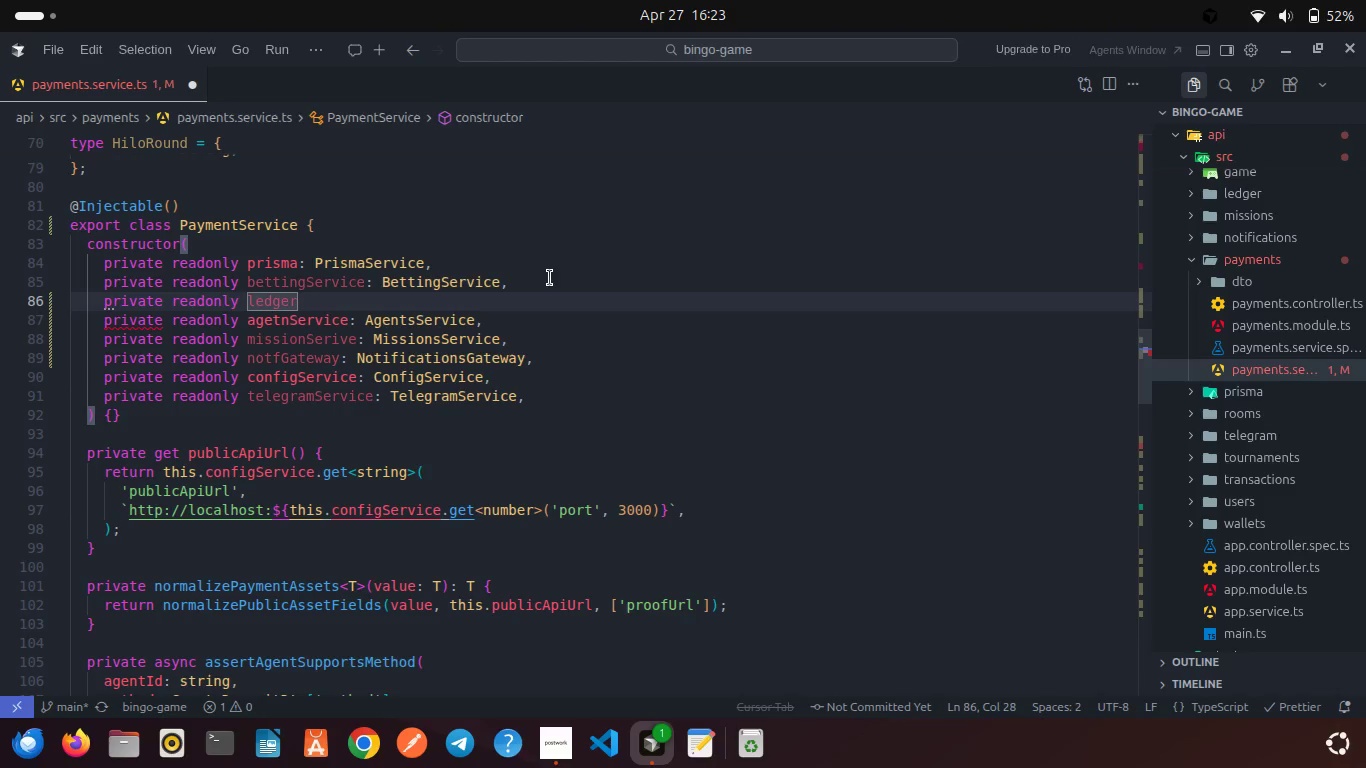 
type(Service: Ledge)
 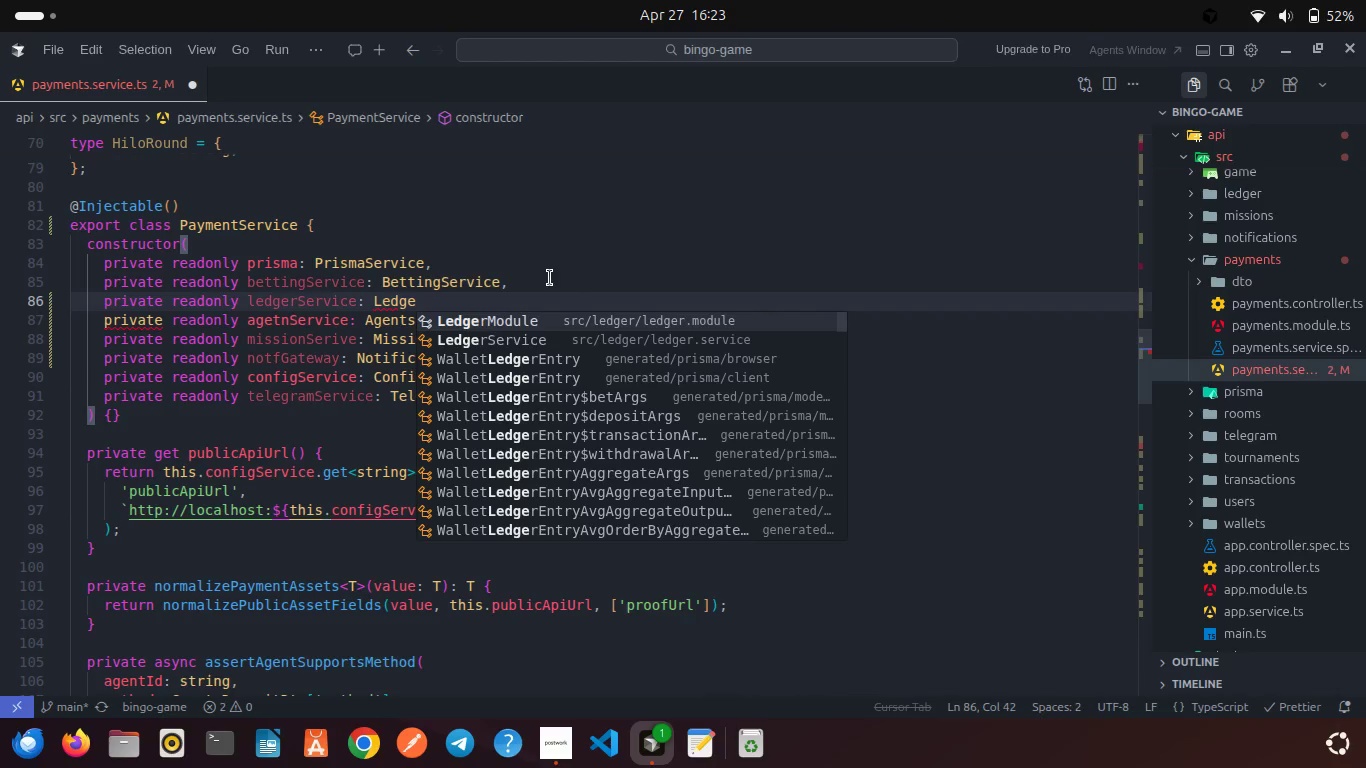 
key(ArrowDown)
 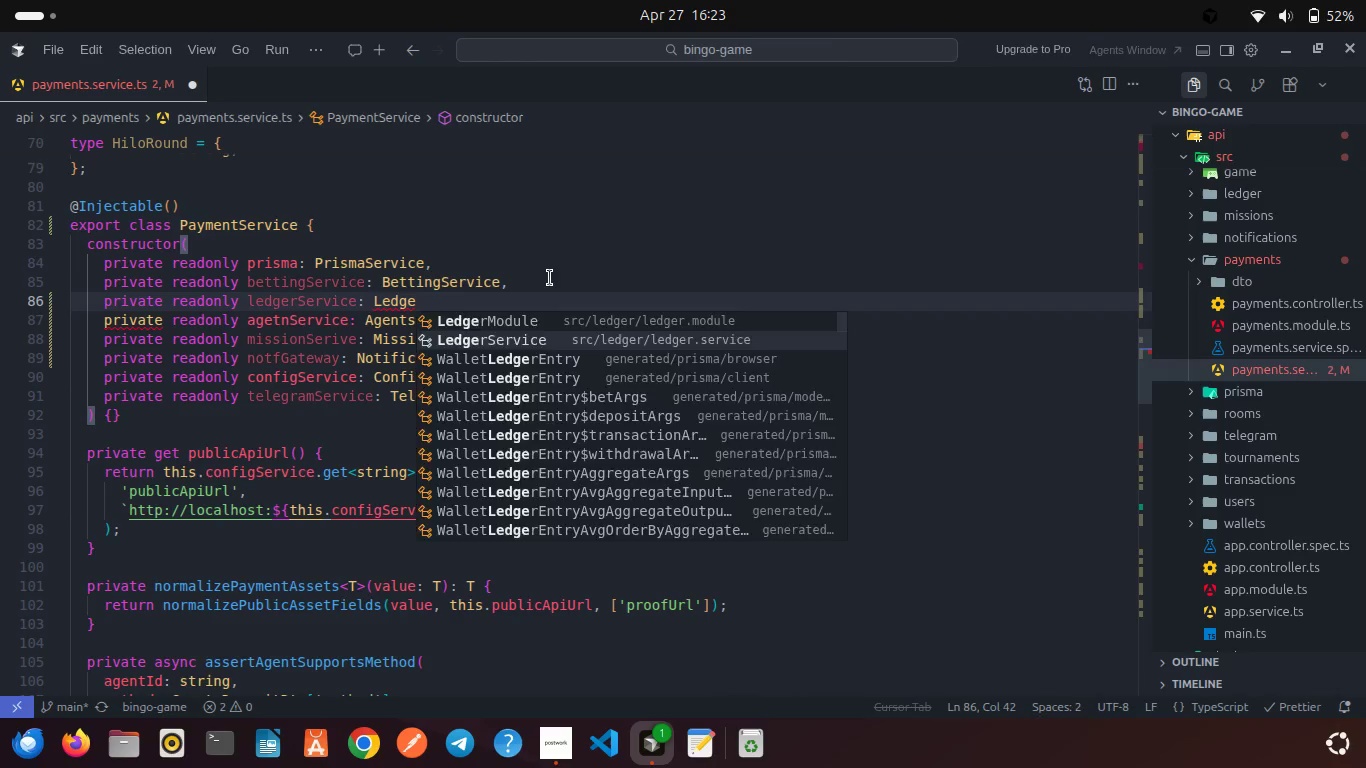 
key(Enter)
 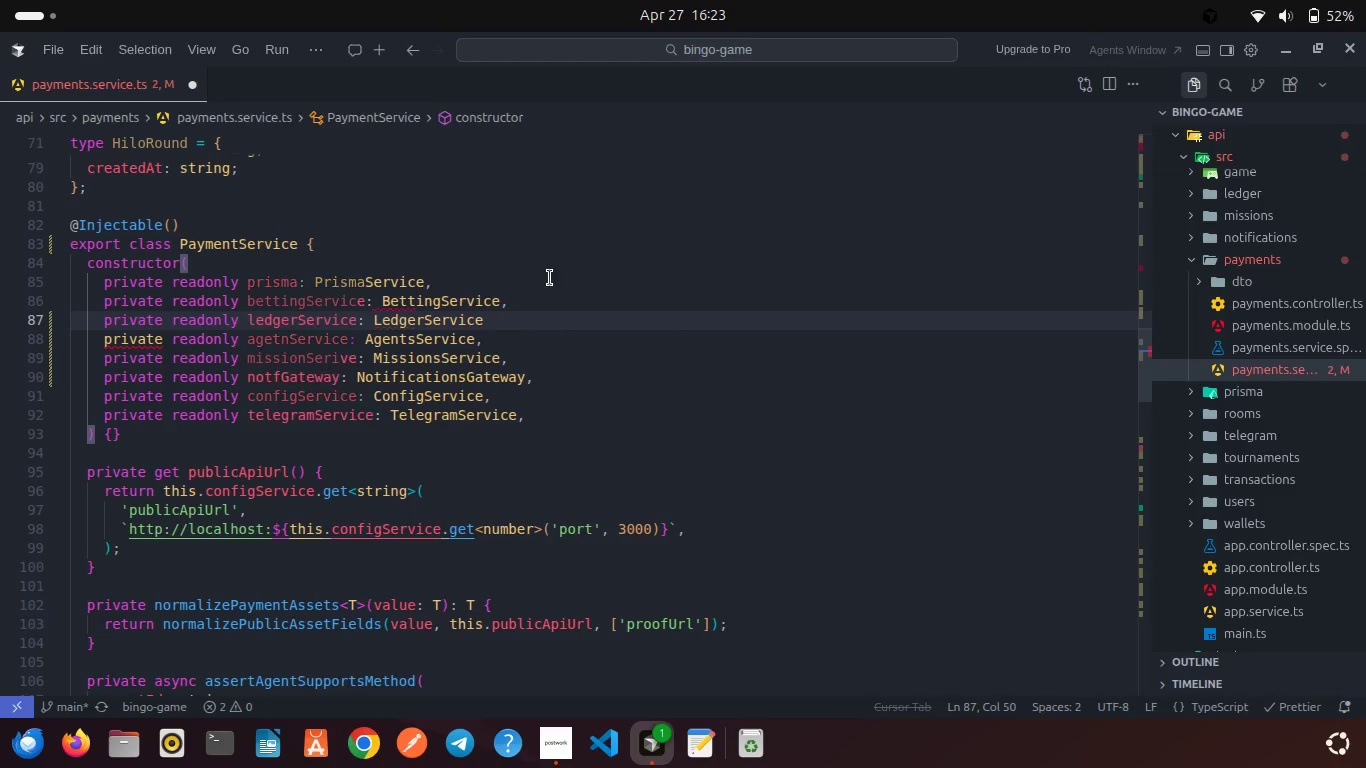 
key(Comma)
 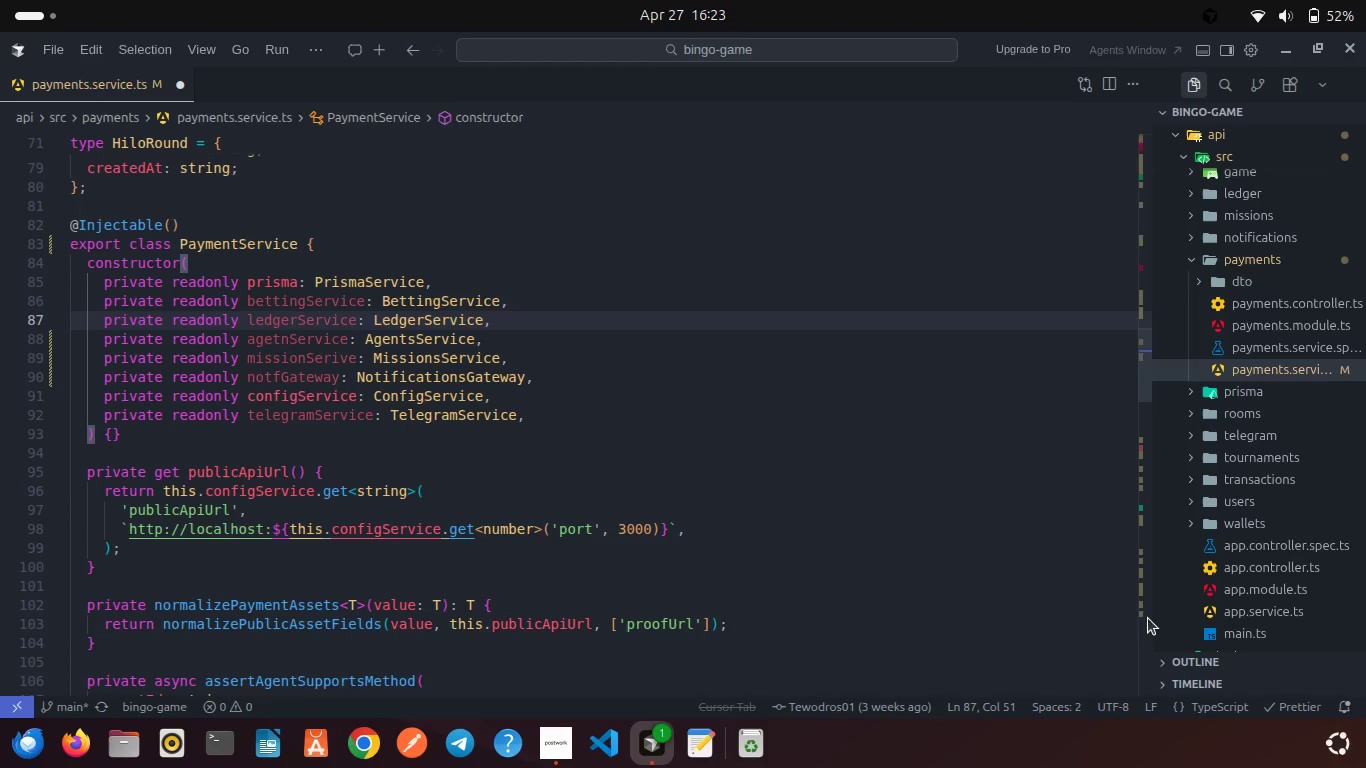 
left_click([1140, 610])
 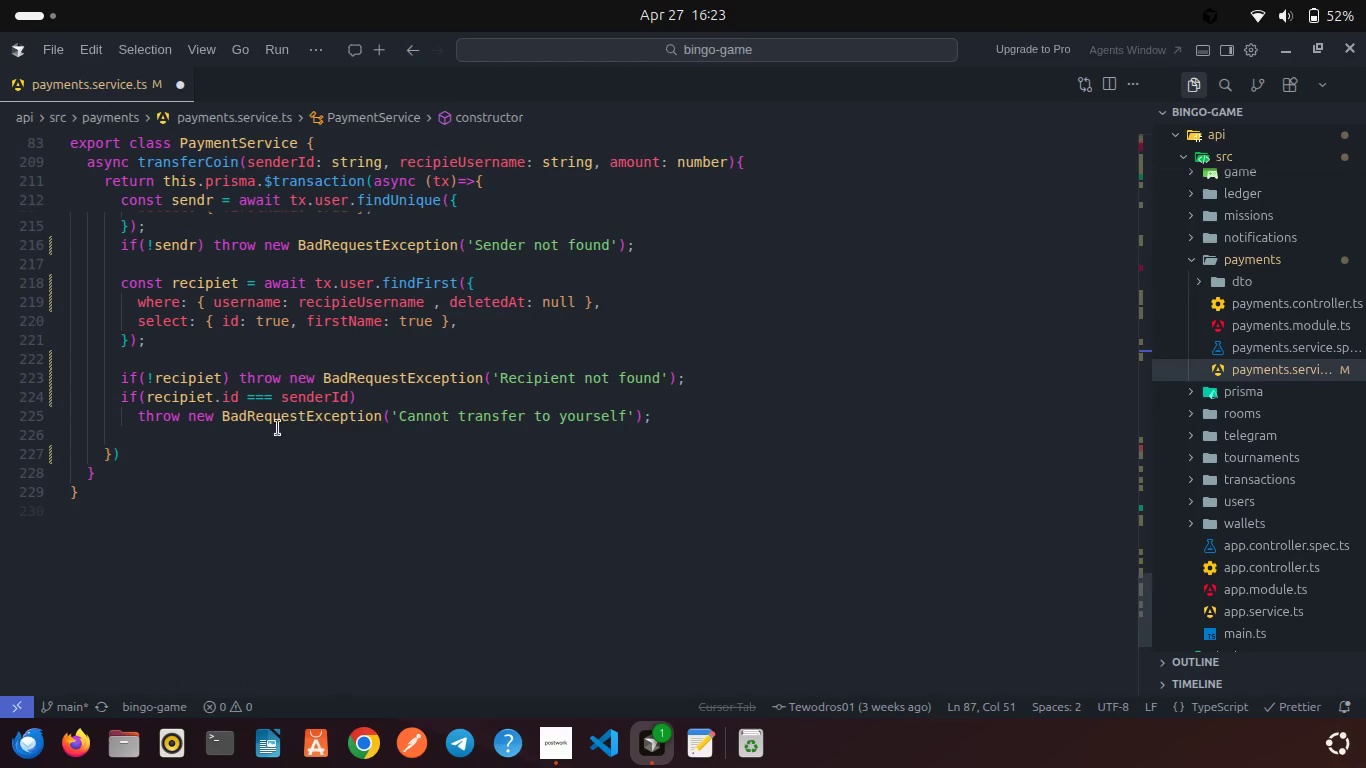 
left_click([233, 437])
 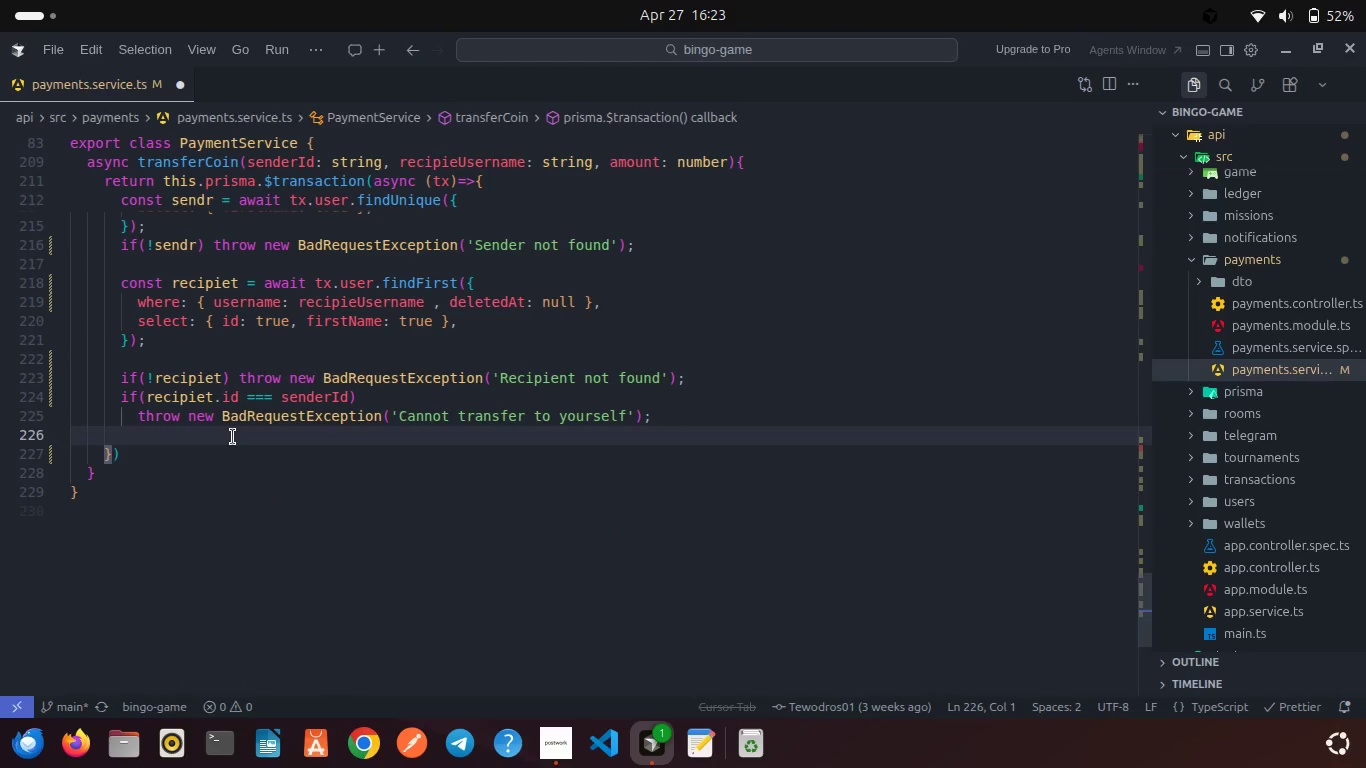 
key(Backspace)
 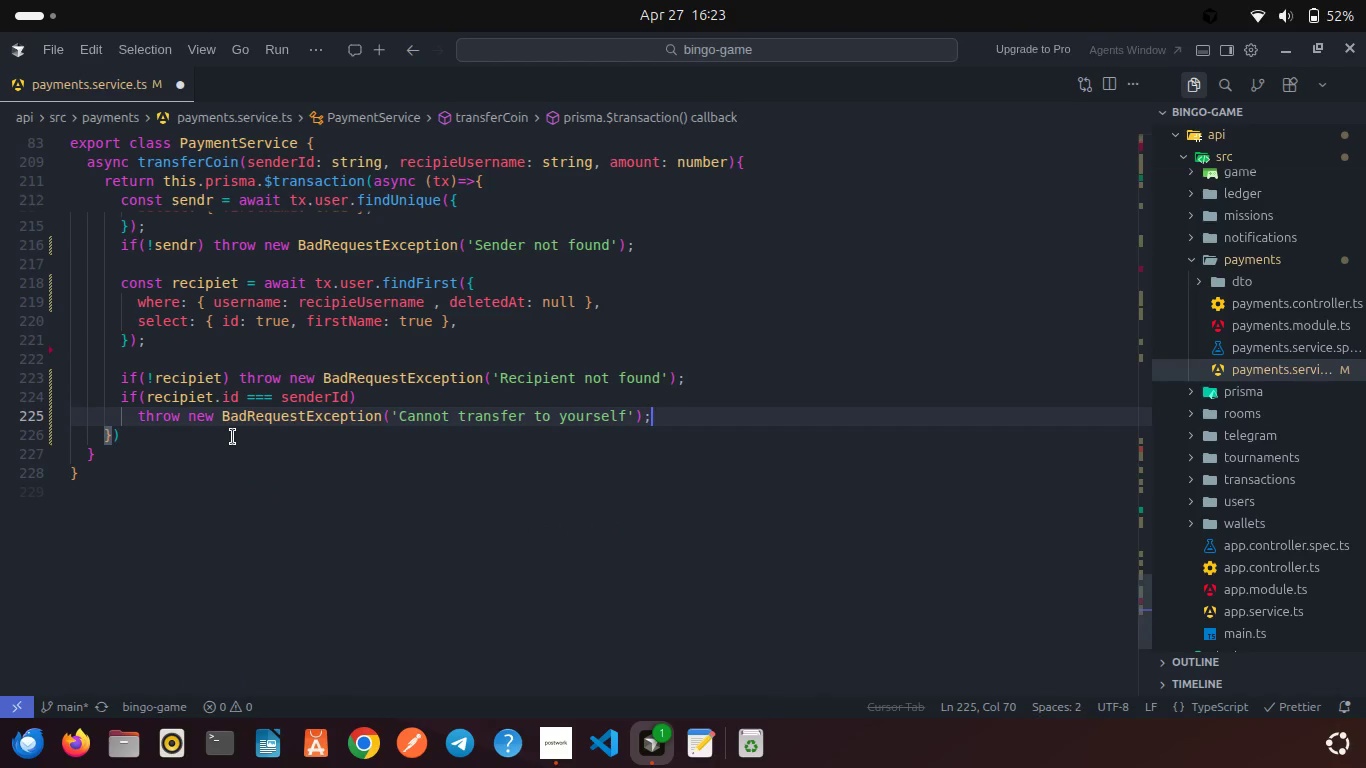 
key(Enter)
 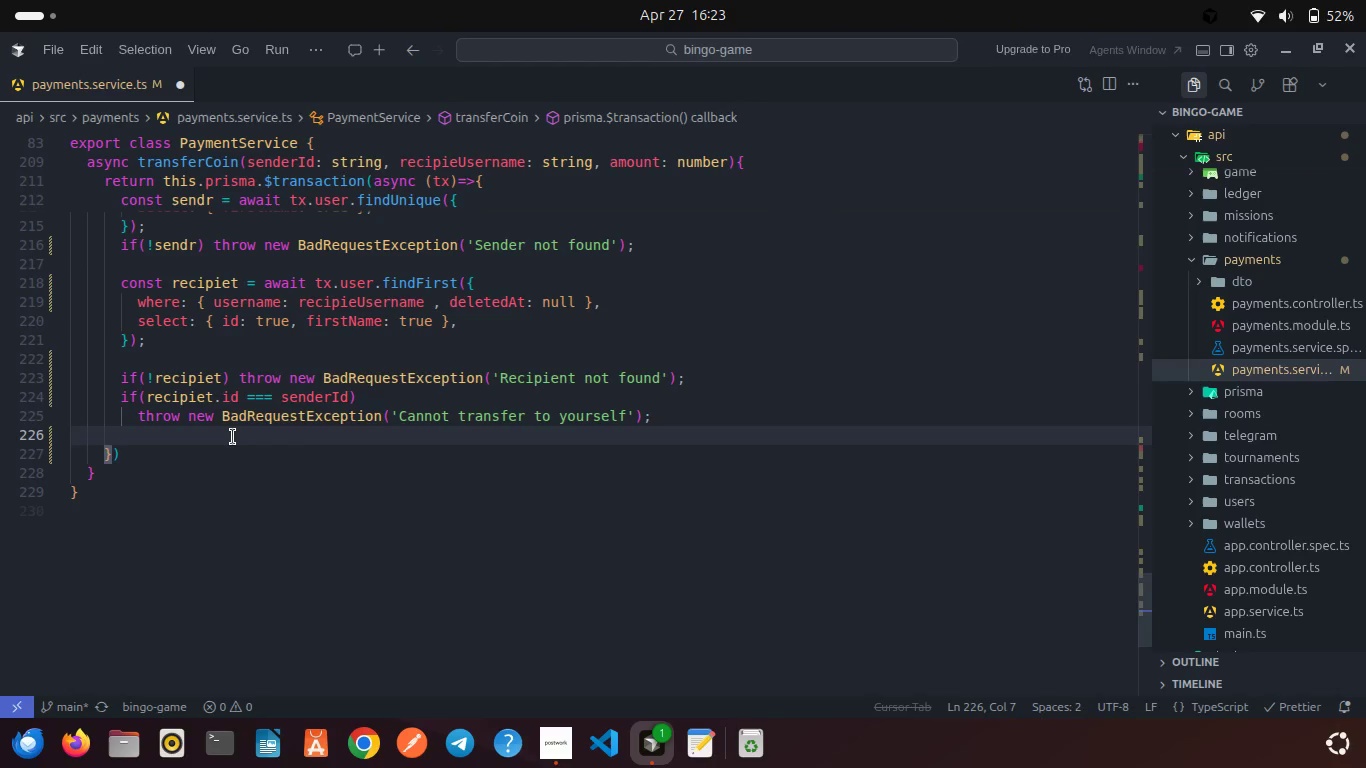 
wait(25.74)
 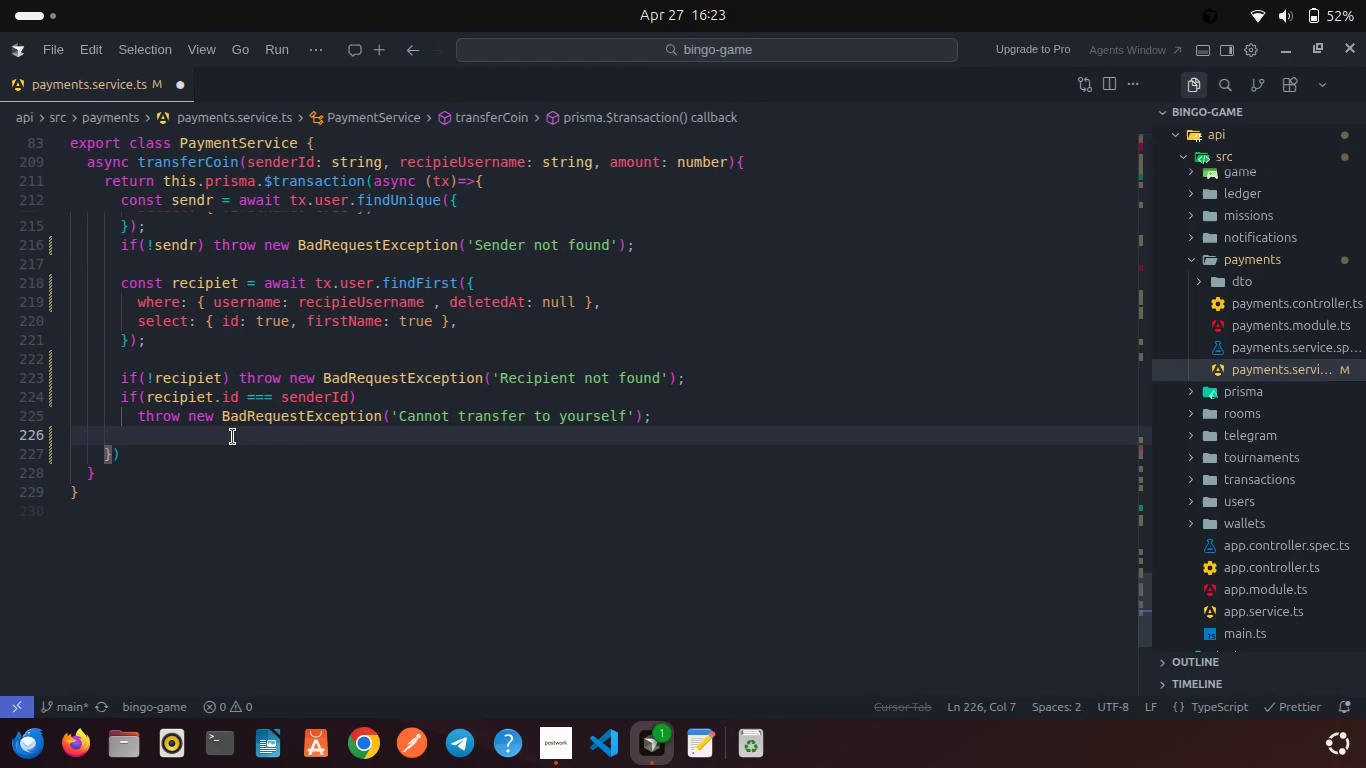 
type(awi)
key(Backspace)
key(Backspace)
key(Backspace)
 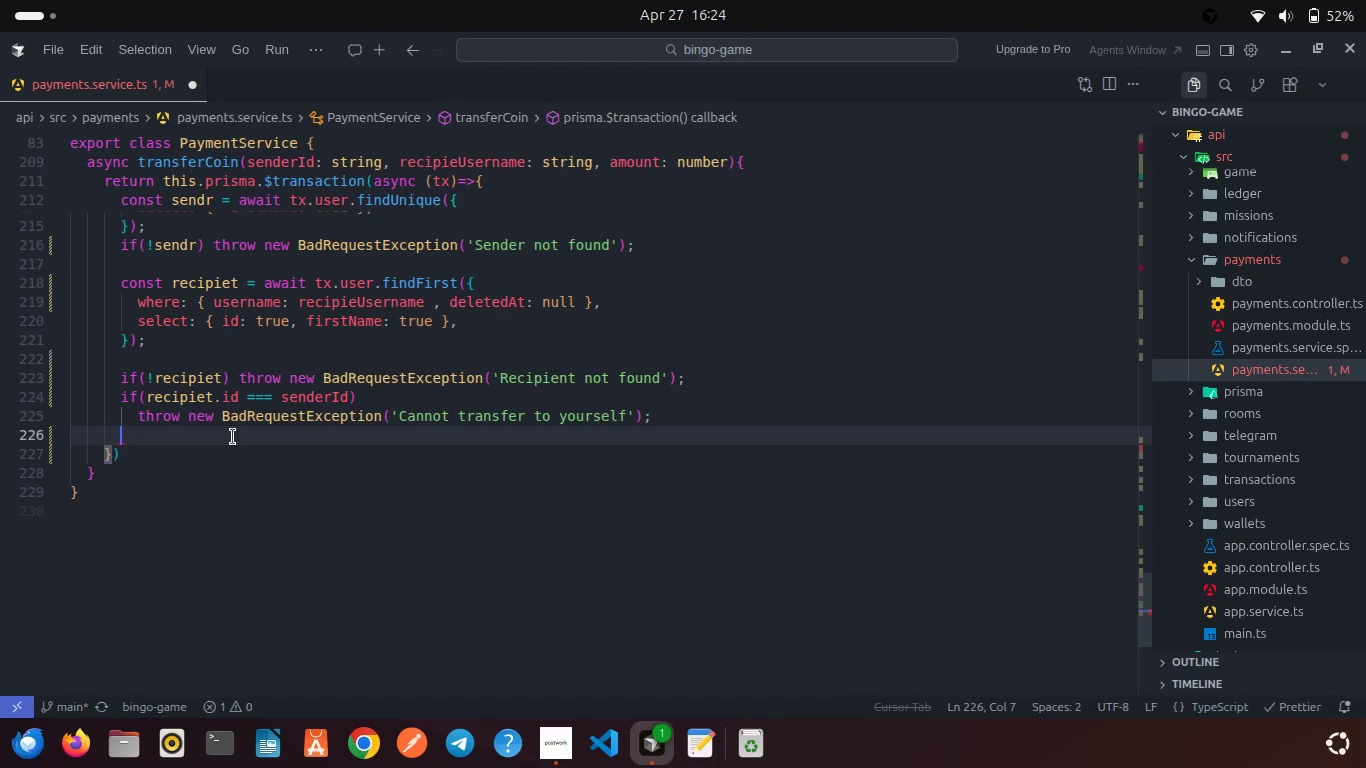 
key(Enter)
 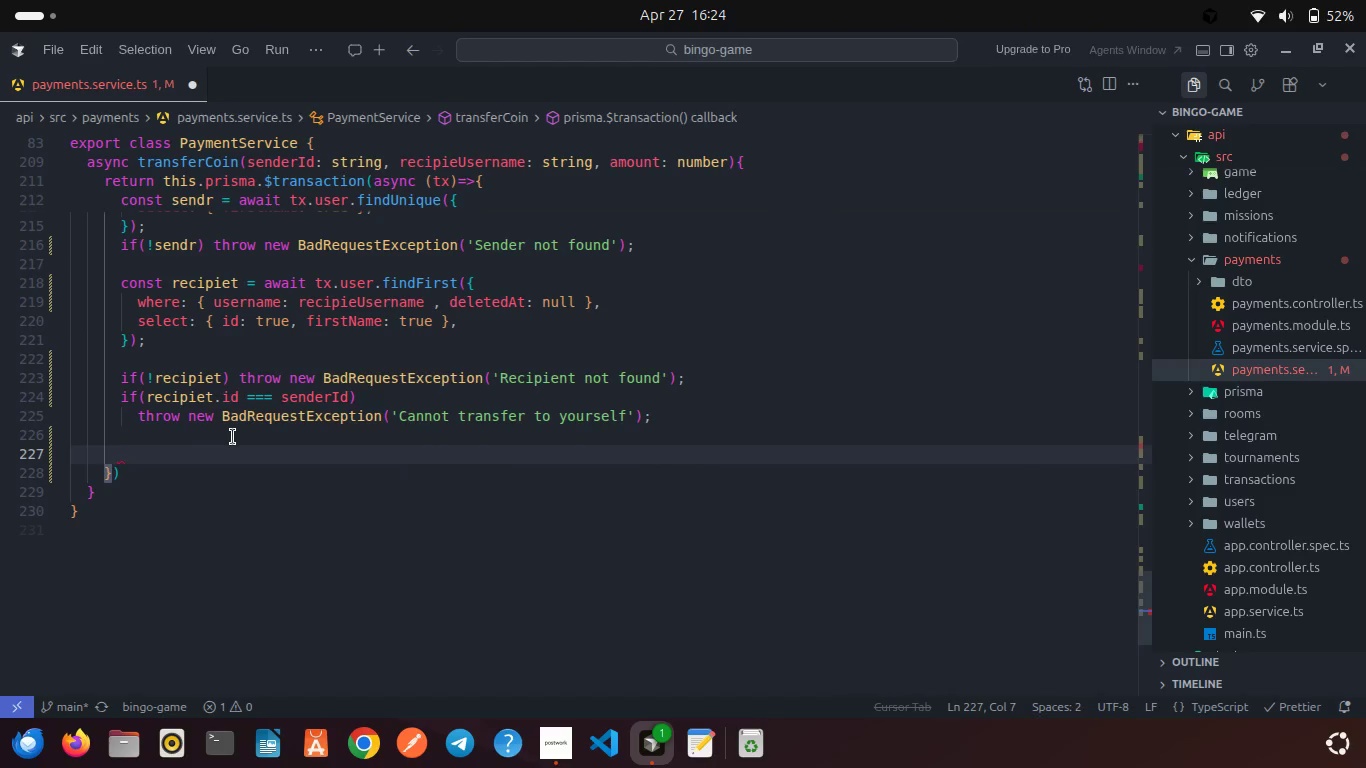 
type(awai)
 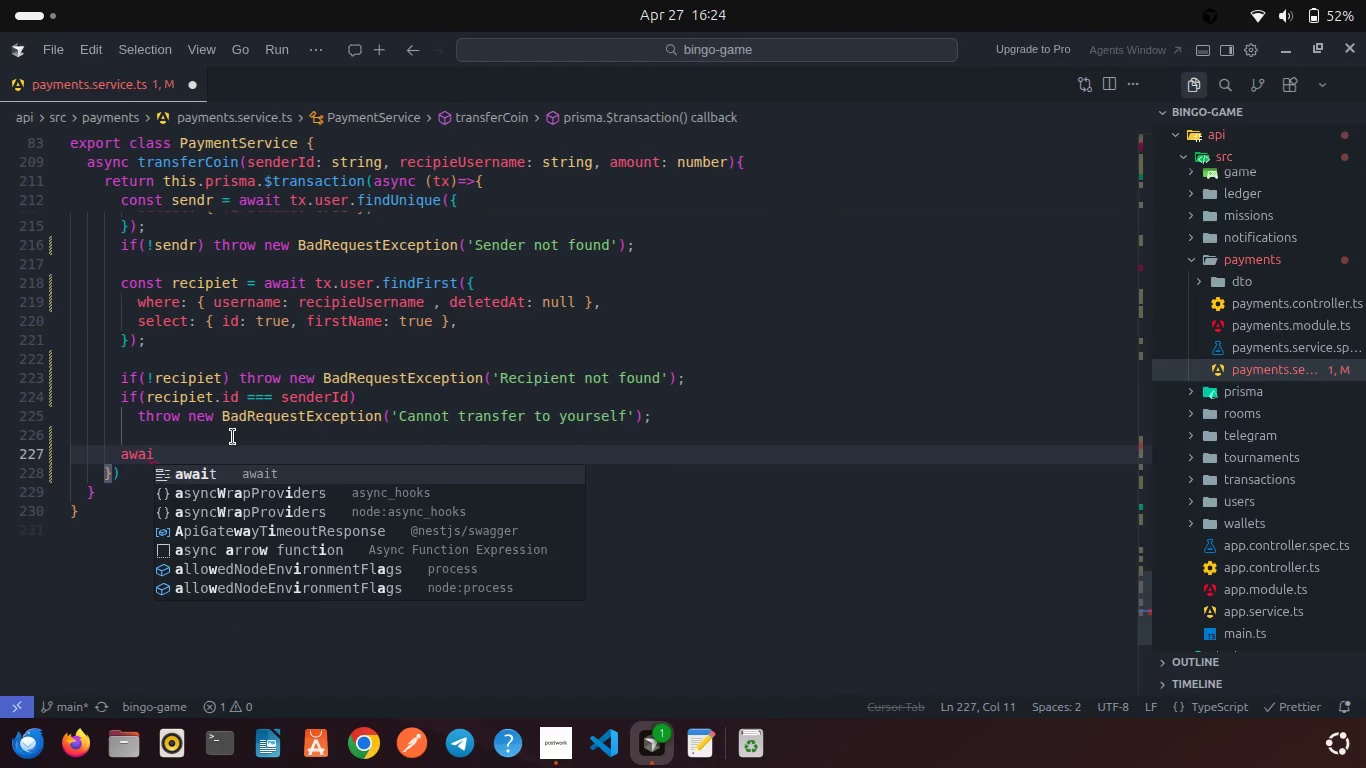 
key(Enter)
 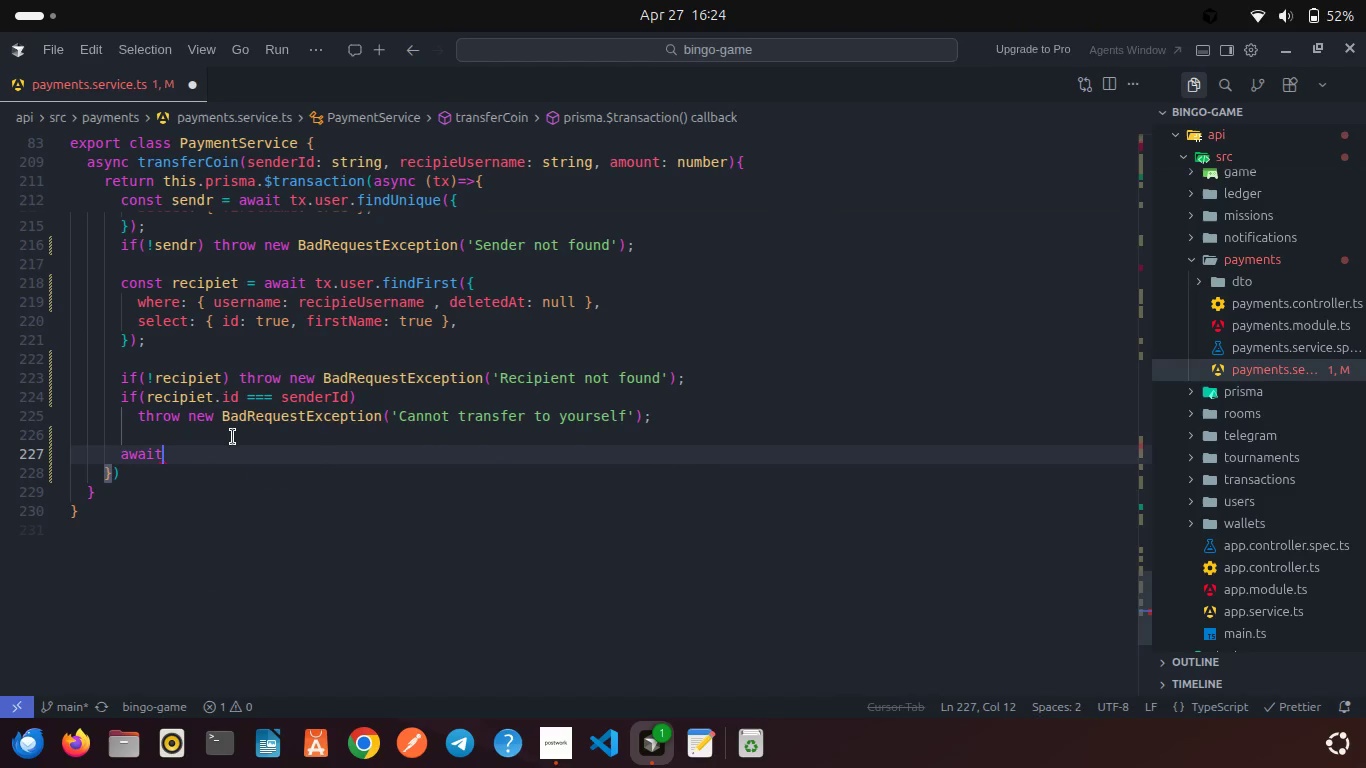 
type( this.le)
 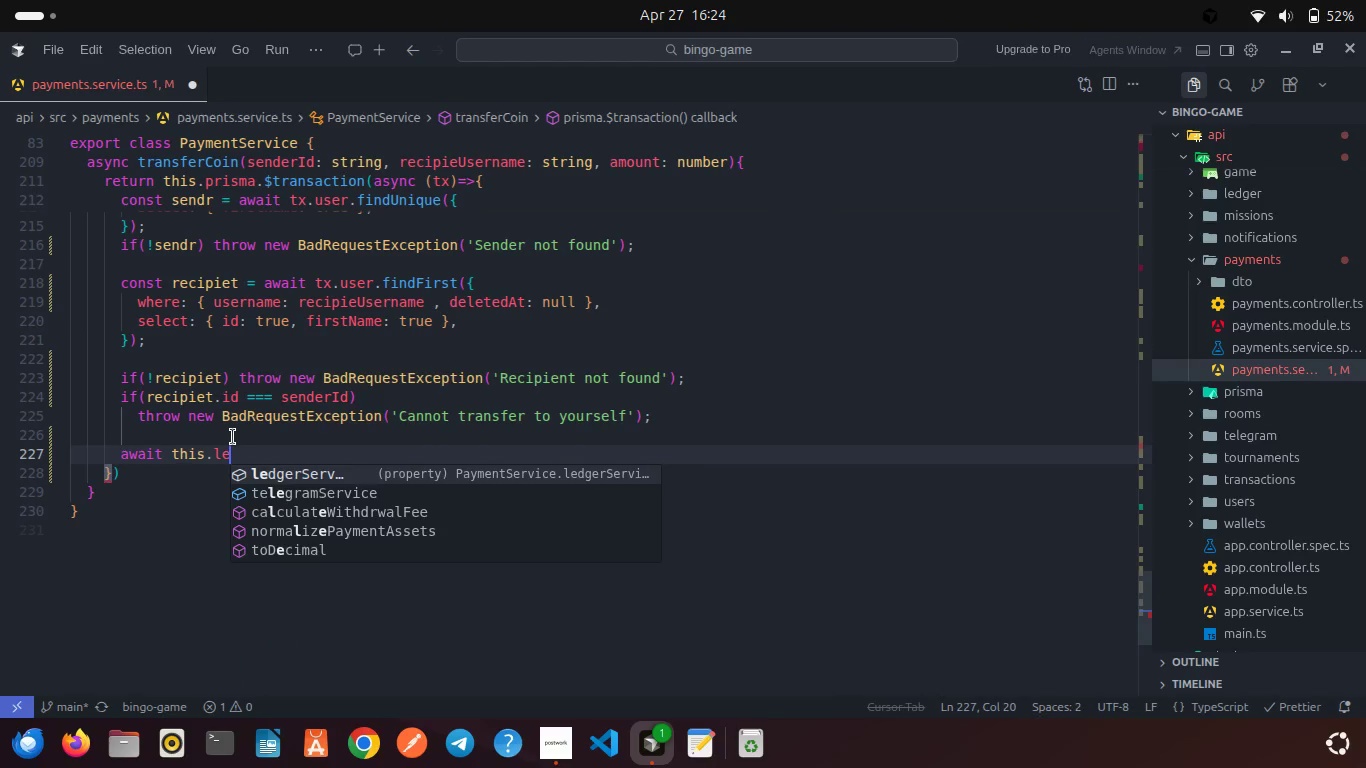 
key(Enter)
 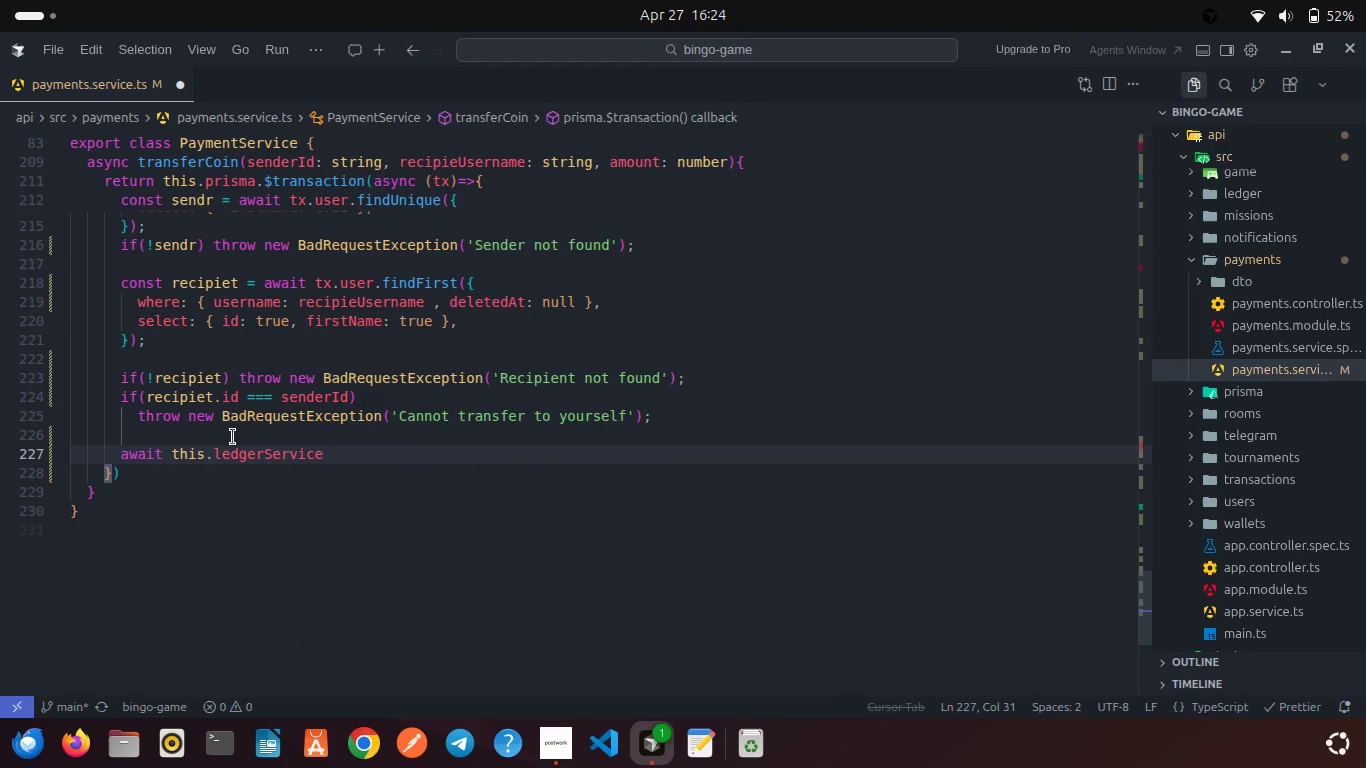 
type(.ap)
 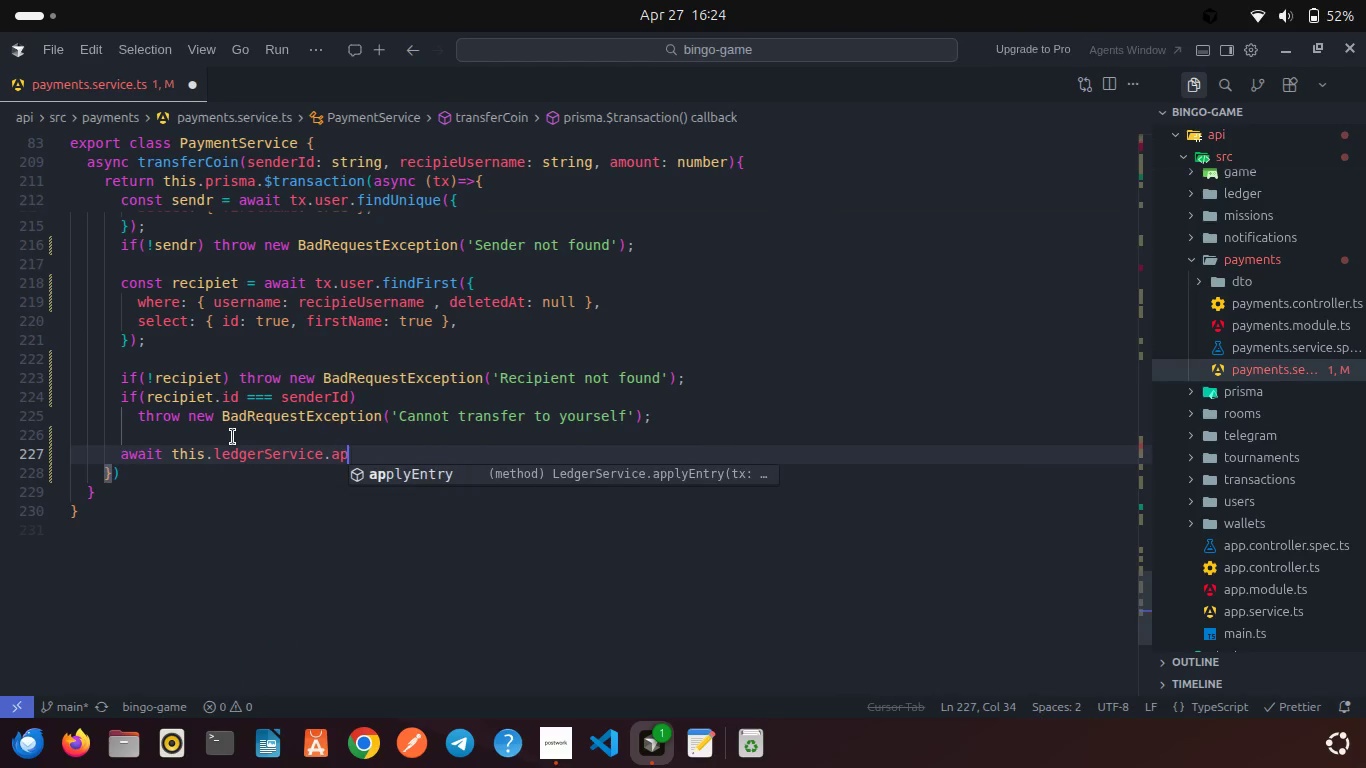 
key(Enter)
 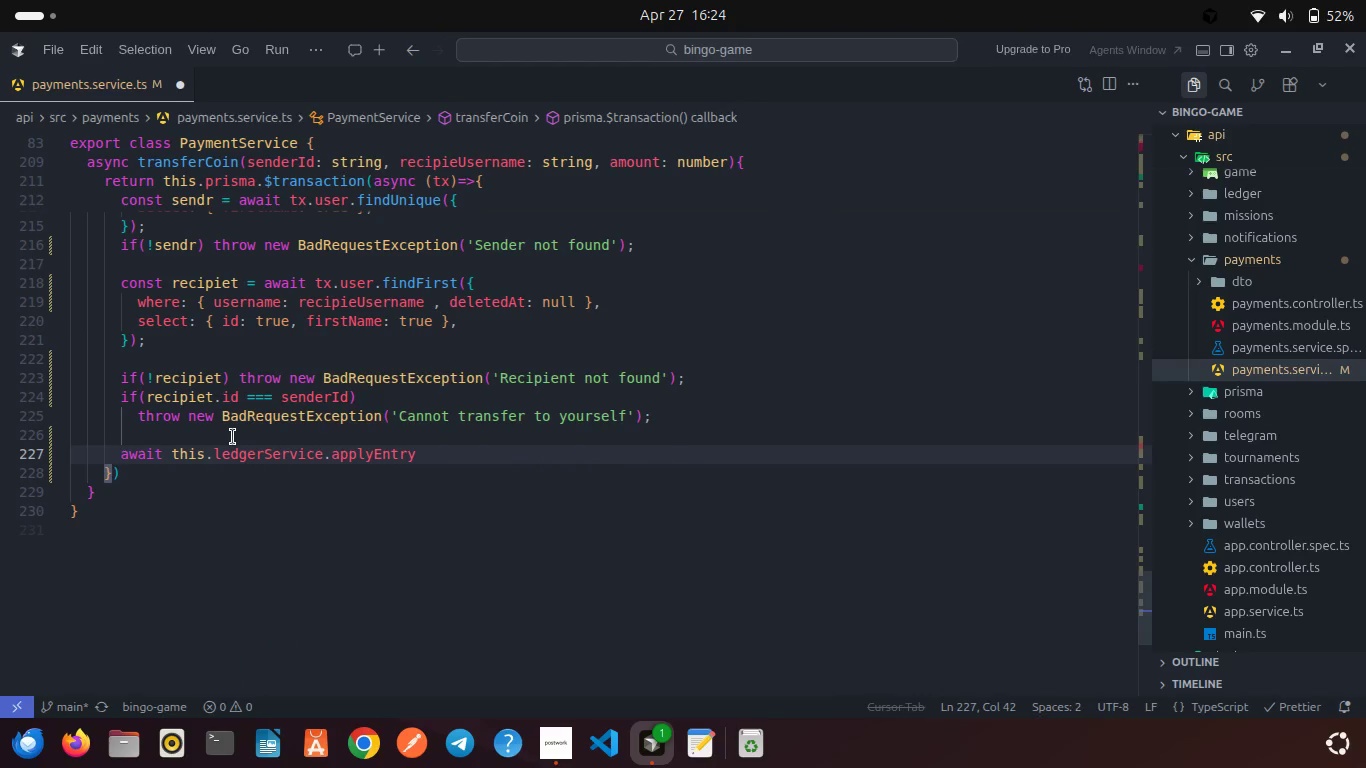 
type((tx, {)
 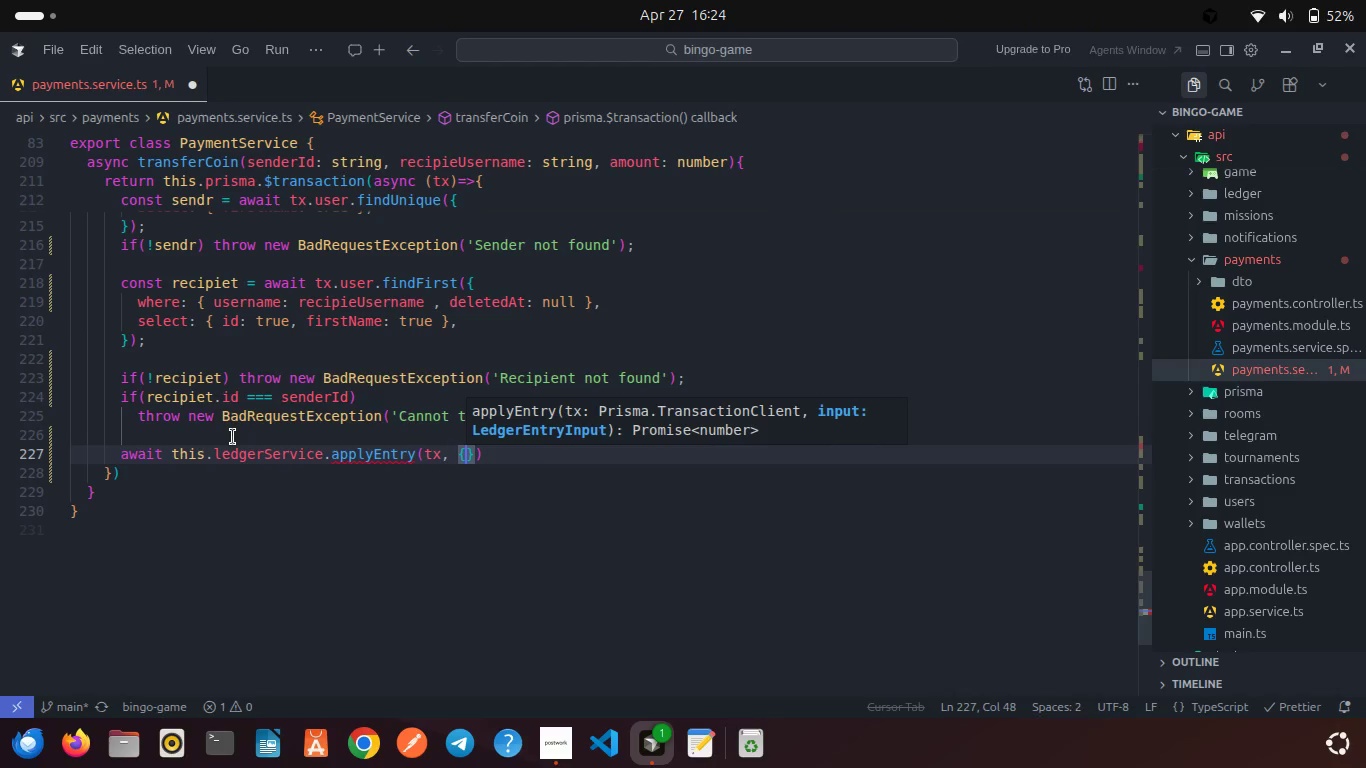 
key(Enter)
 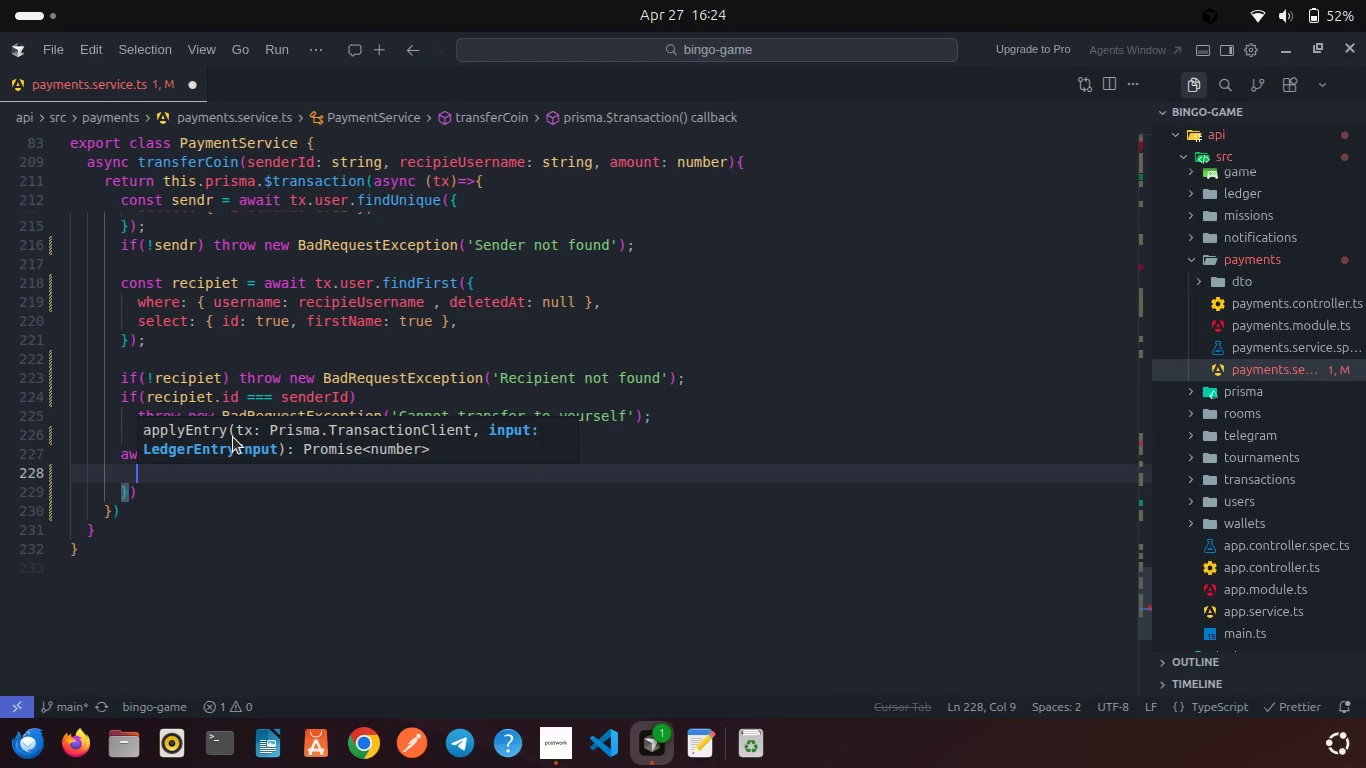 
type(user)
 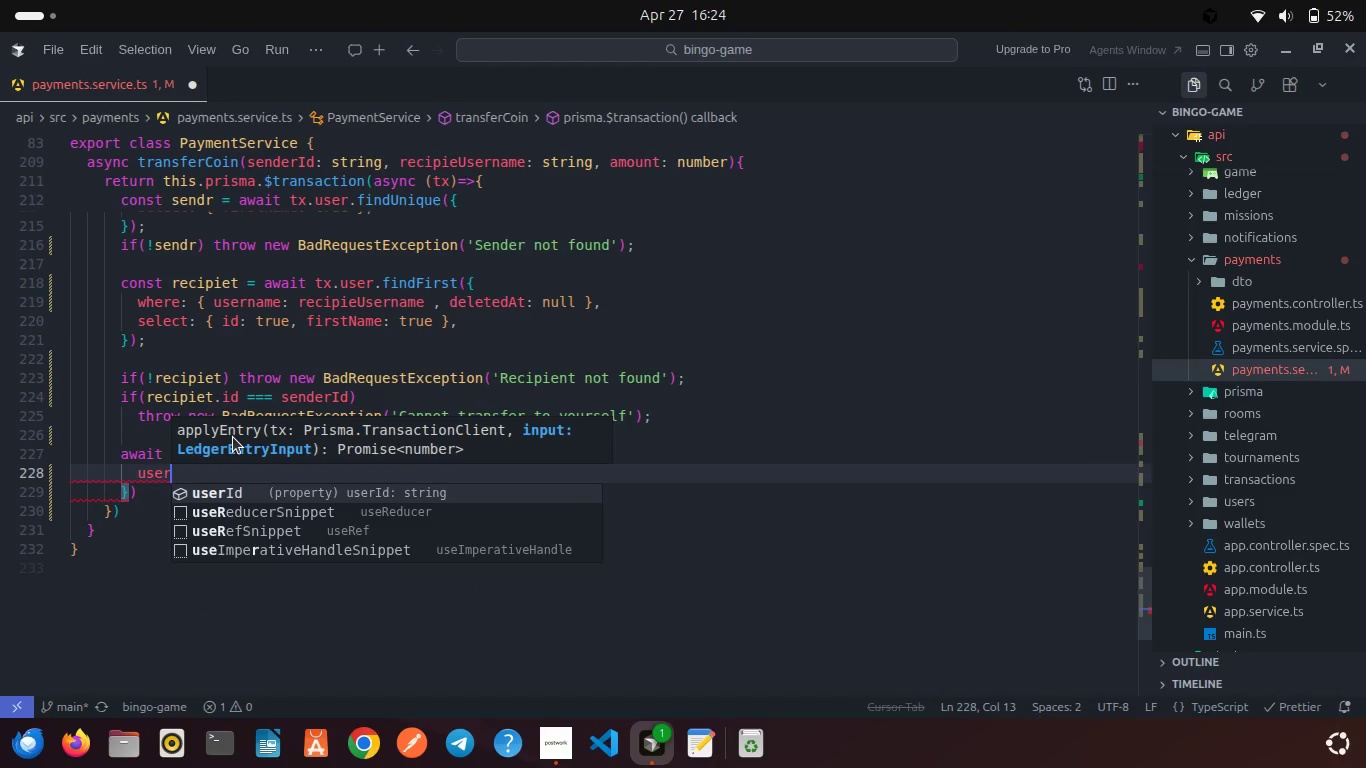 
key(Enter)
 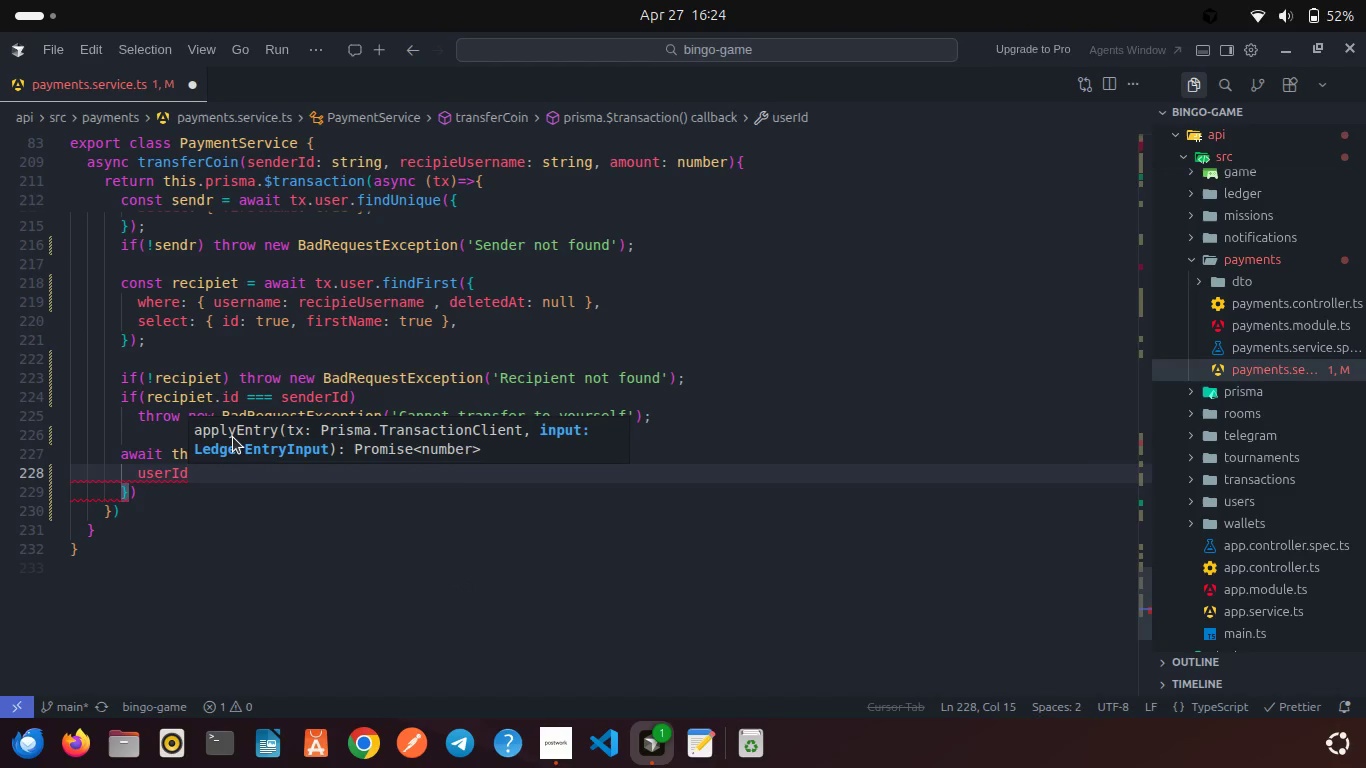 
type(: us)
key(Backspace)
key(Backspace)
type(sen)
 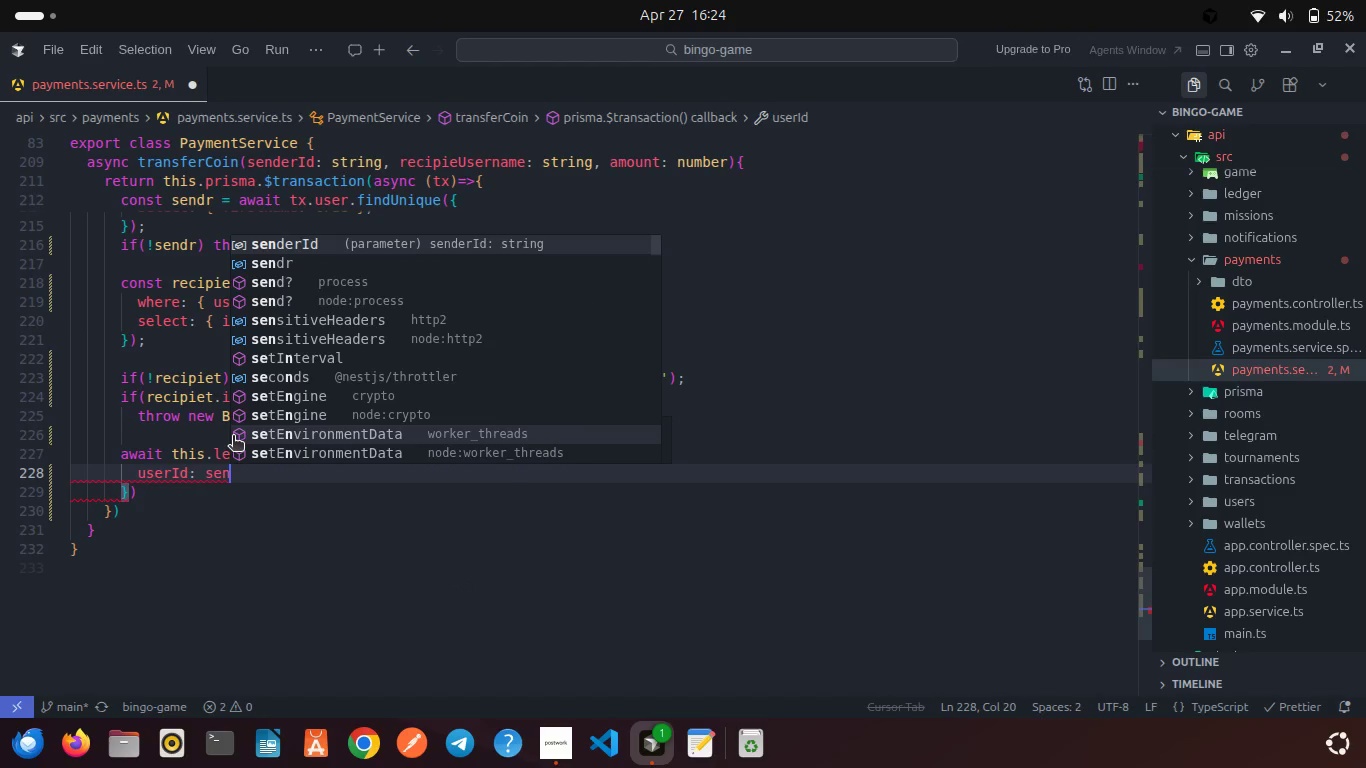 
key(Enter)
 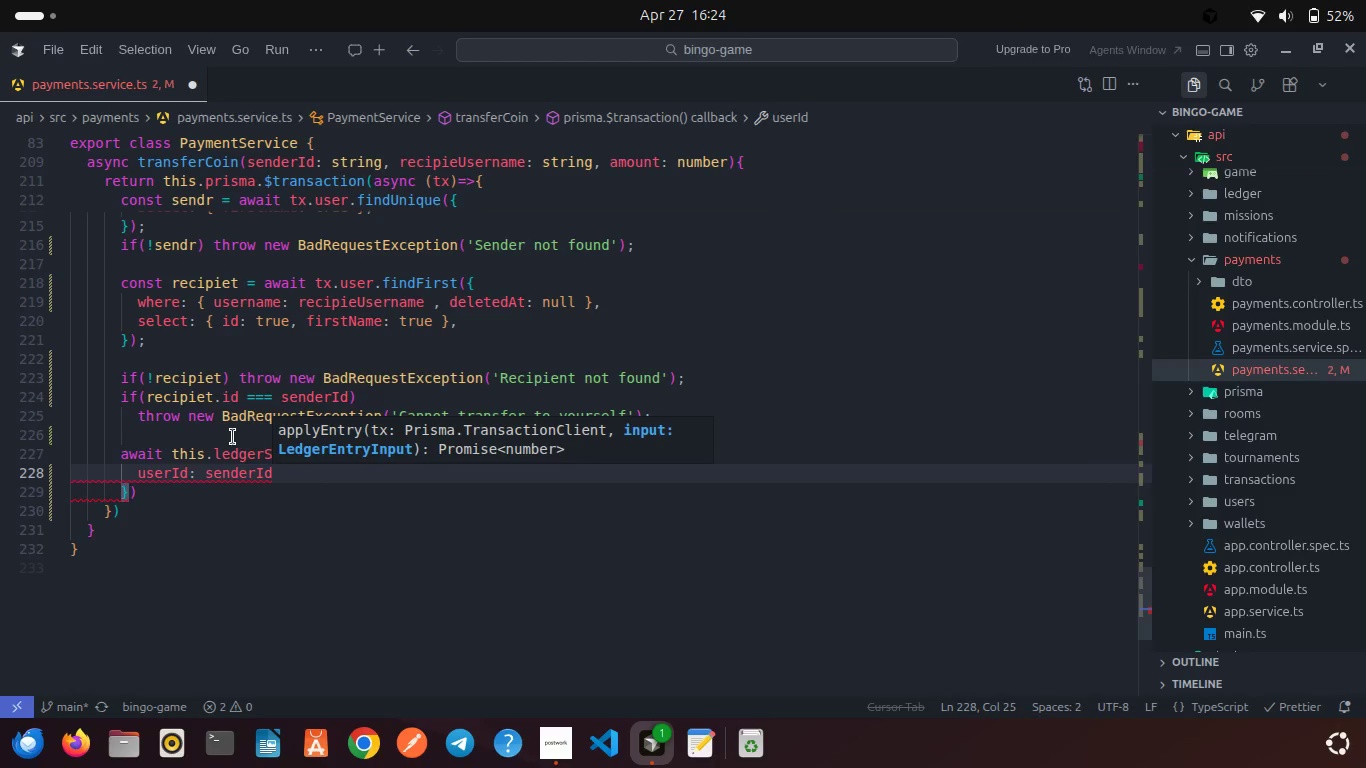 
key(Comma)
 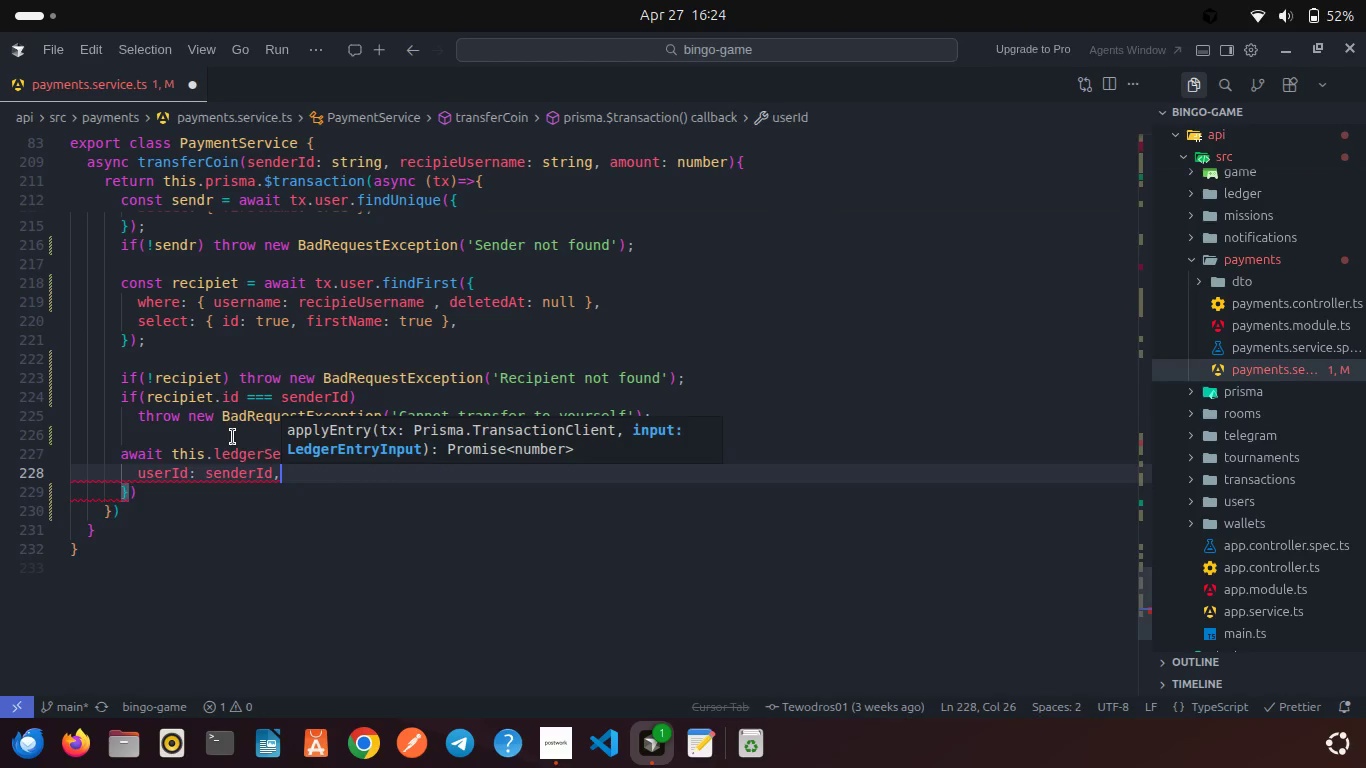 
key(Enter)
 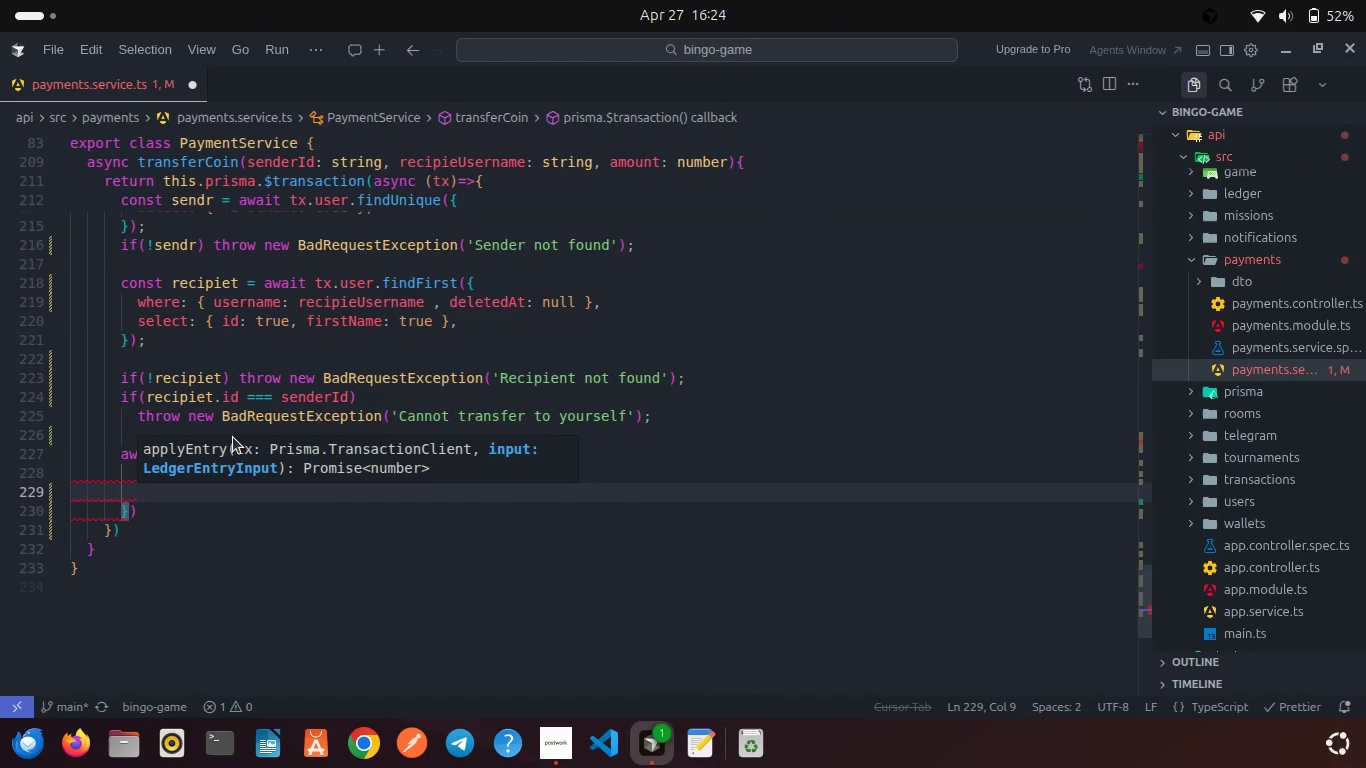 
type(tit)
 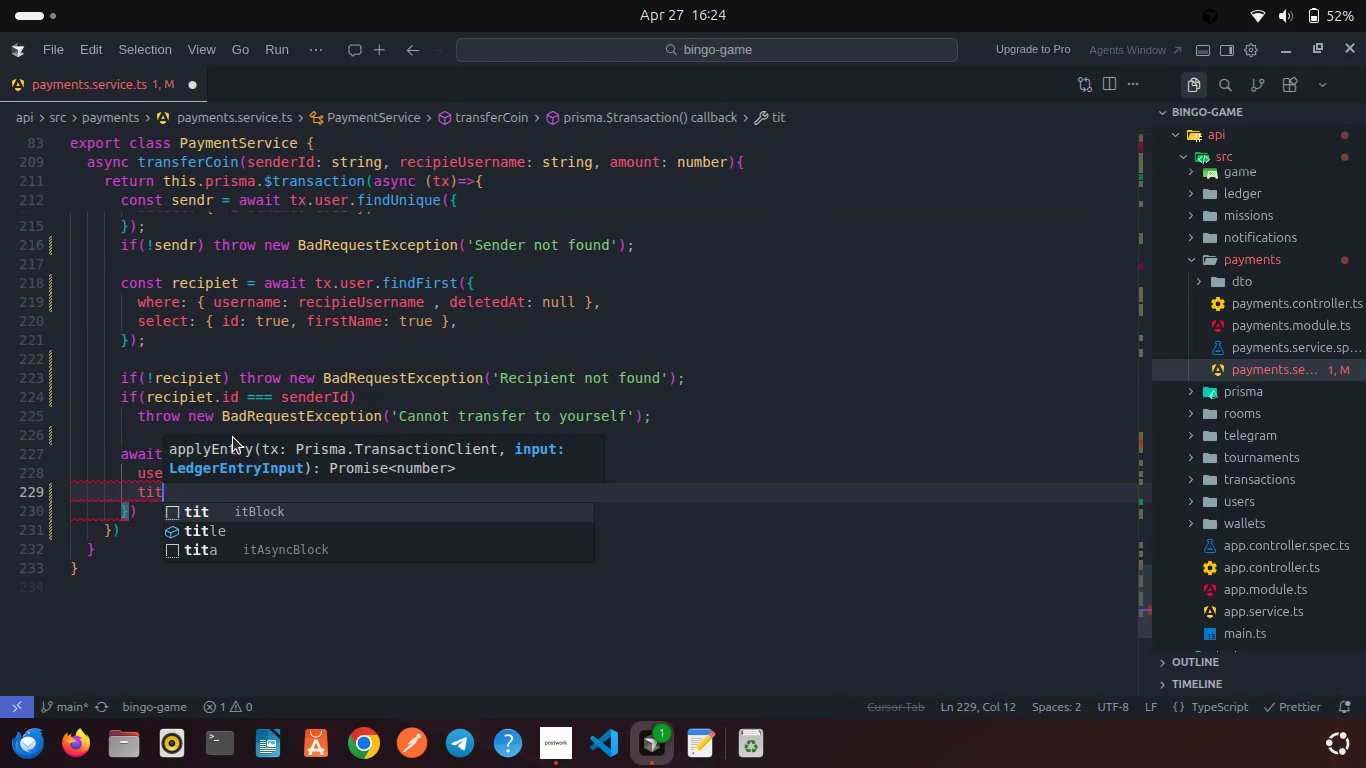 
key(ArrowDown)
 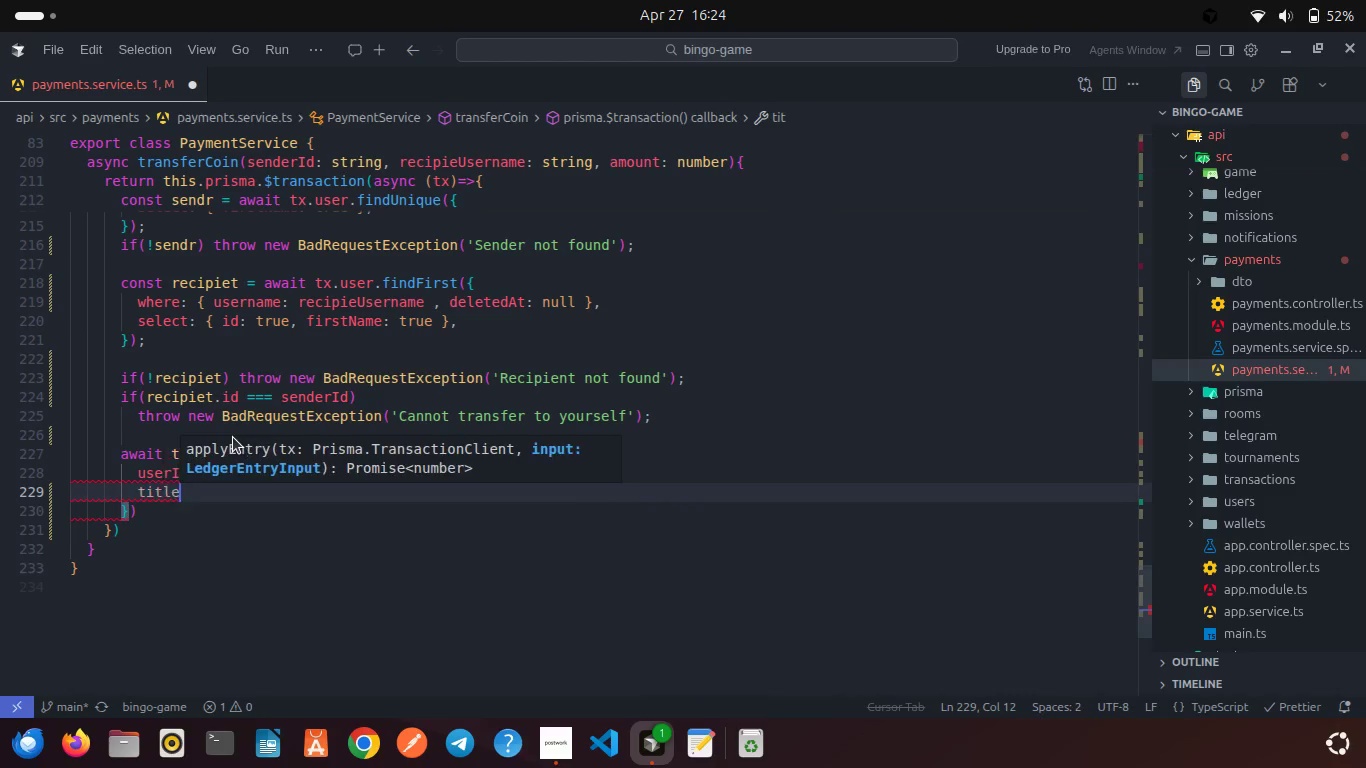 
key(Enter)
 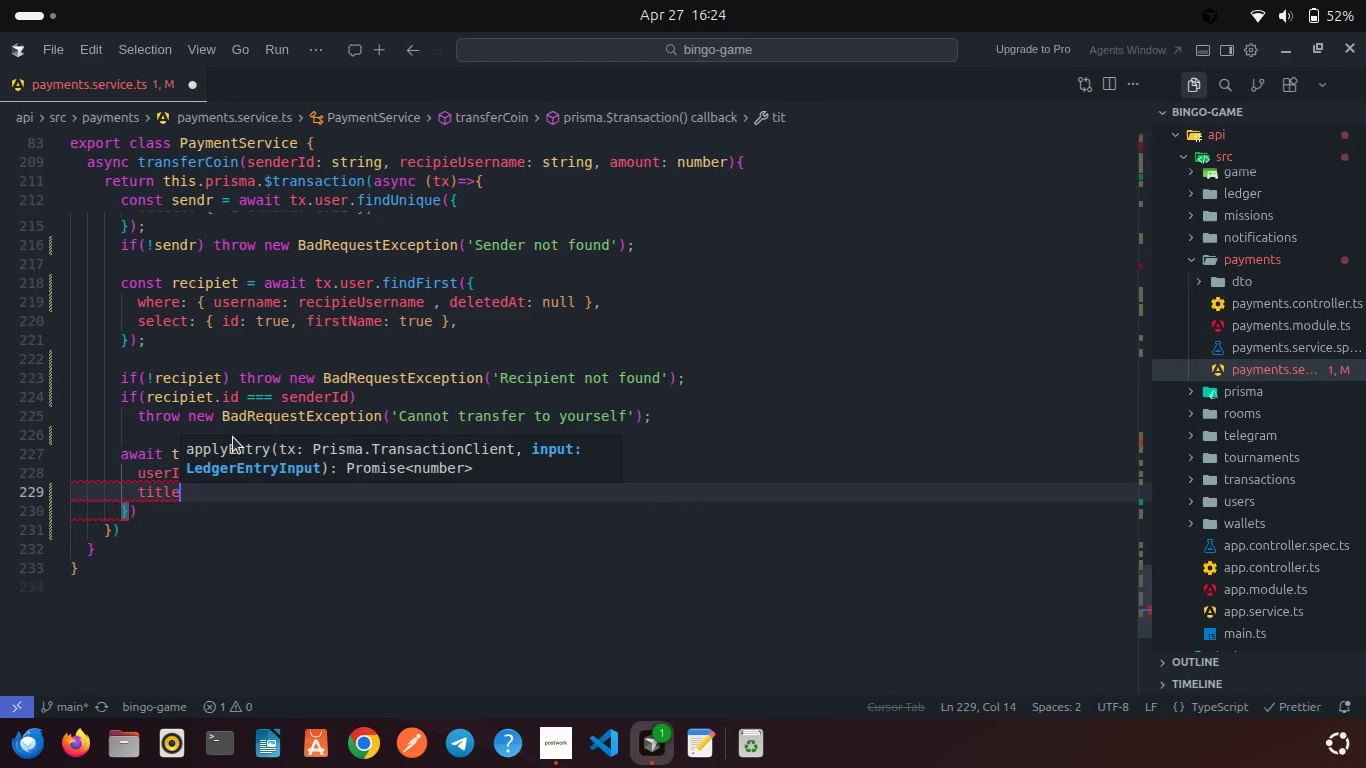 
type(: `Transfer to )
 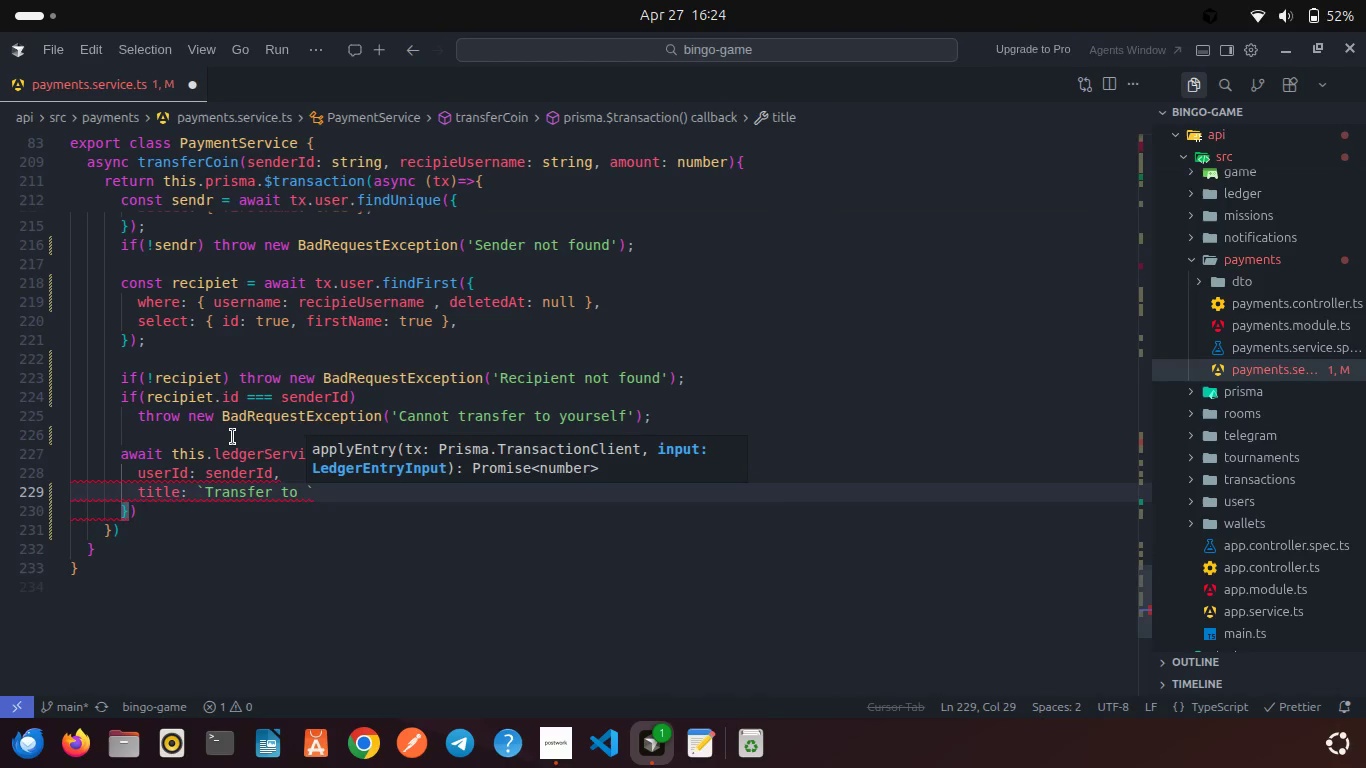 
key(Shift+2)
 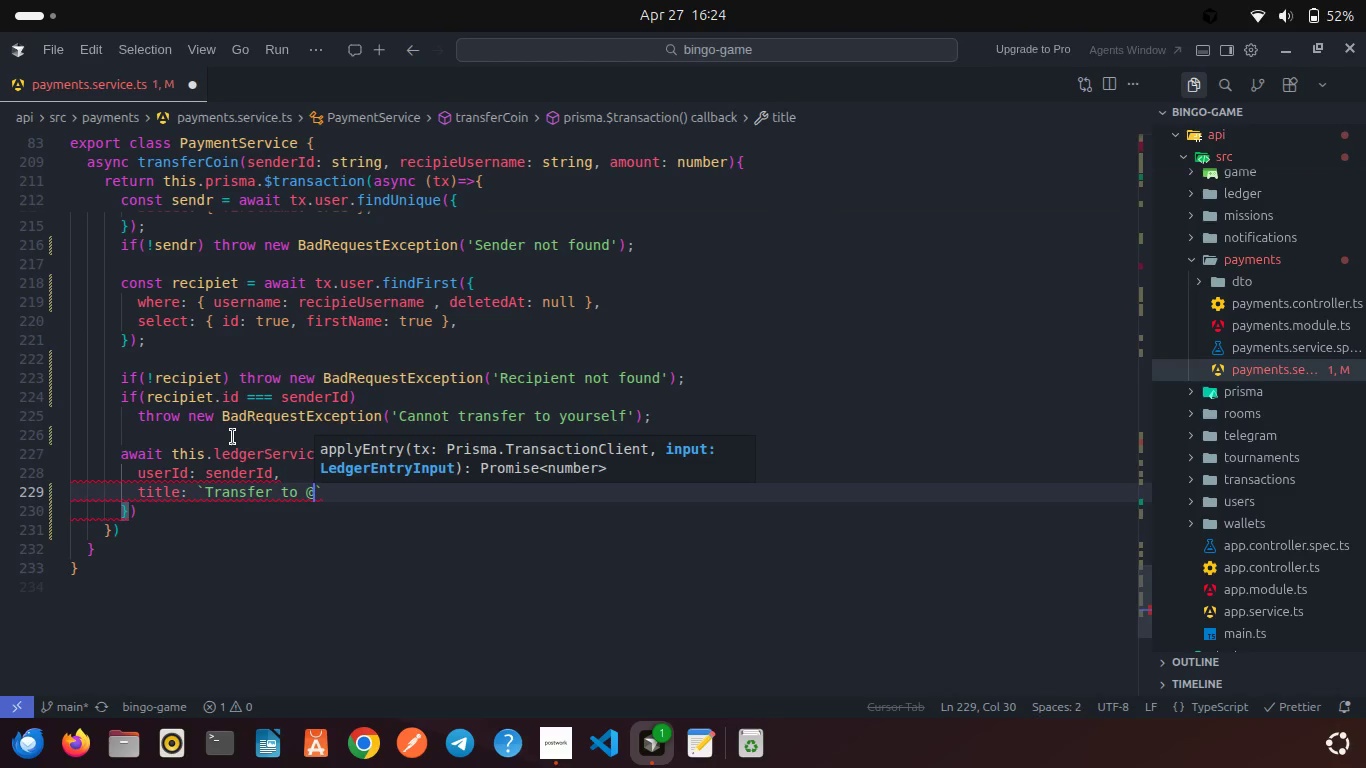 
hold_key(key=ShiftRight, duration=0.48)
 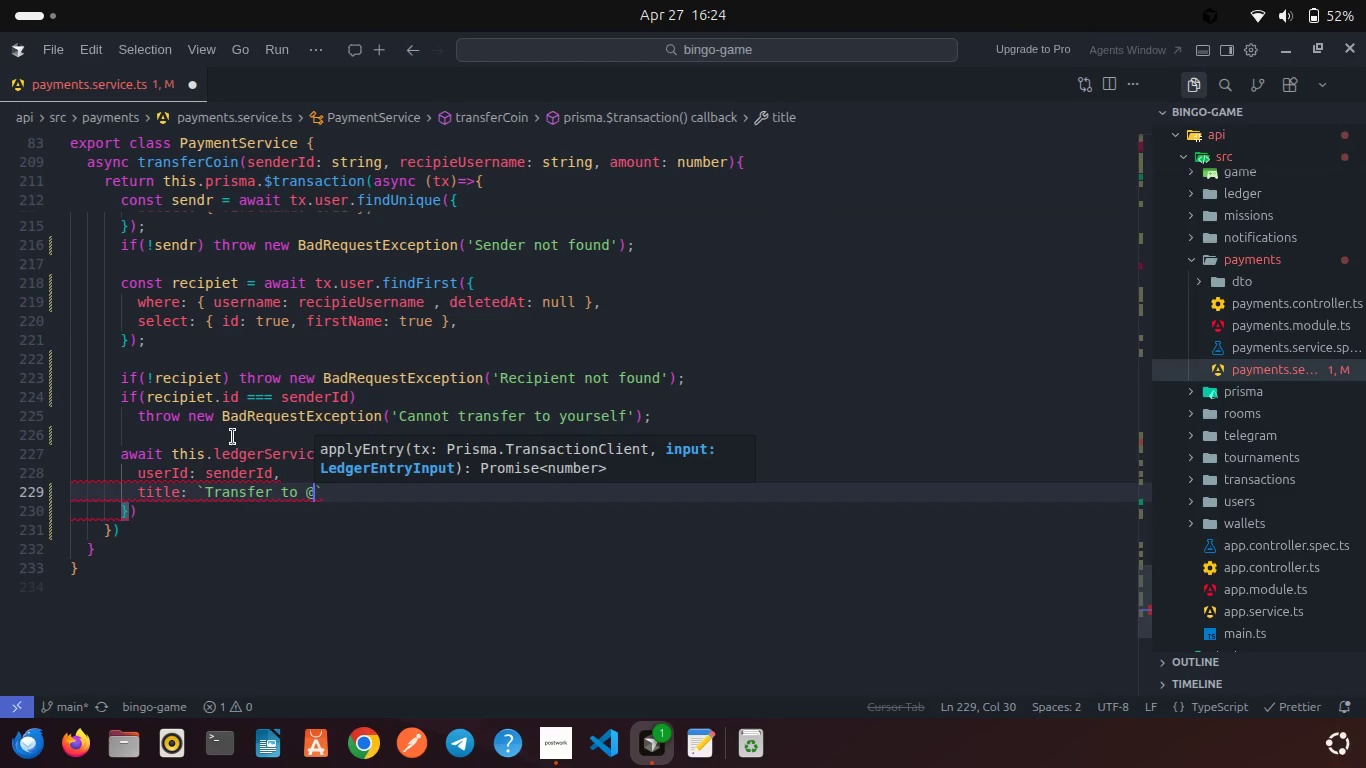 
type(${rece)
key(Backspace)
type(ipient)
 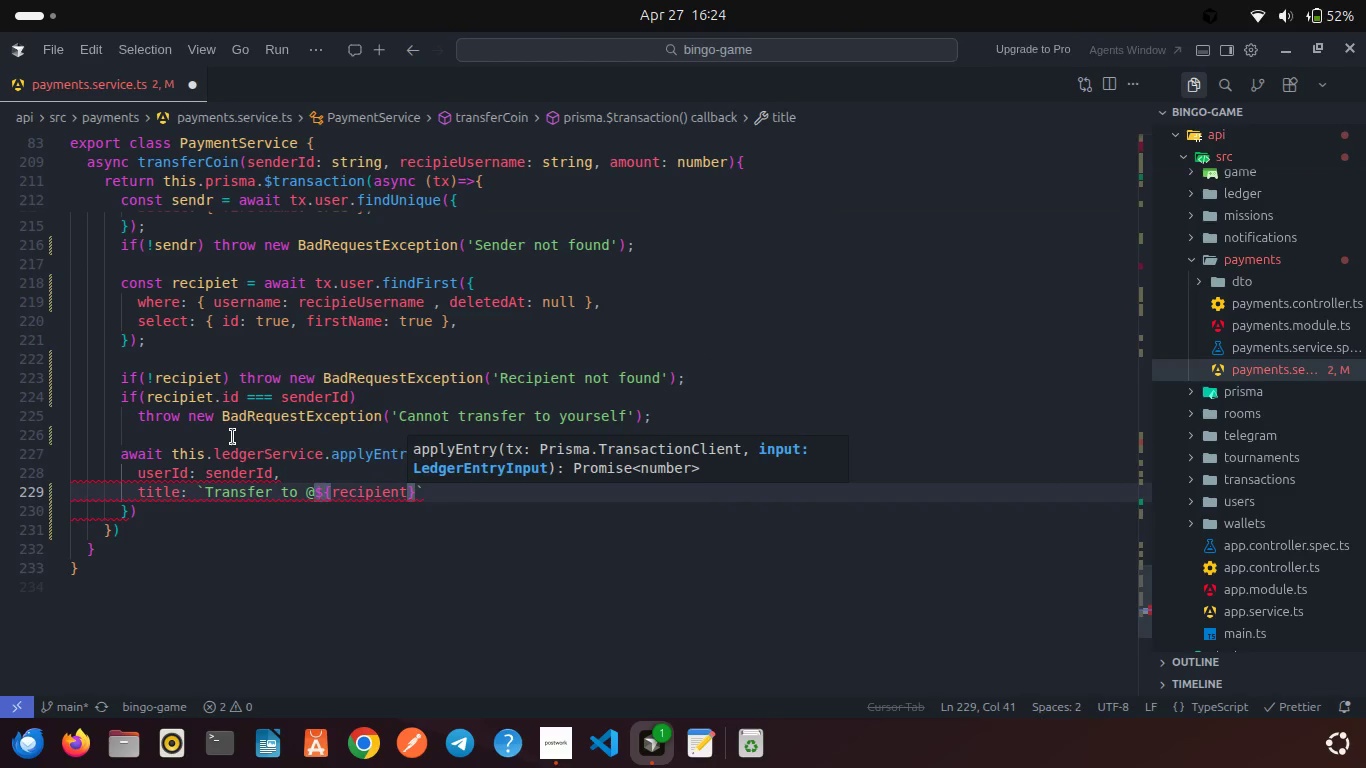 
left_click_drag(start_coordinate=[233, 437], to_coordinate=[183, 415])
 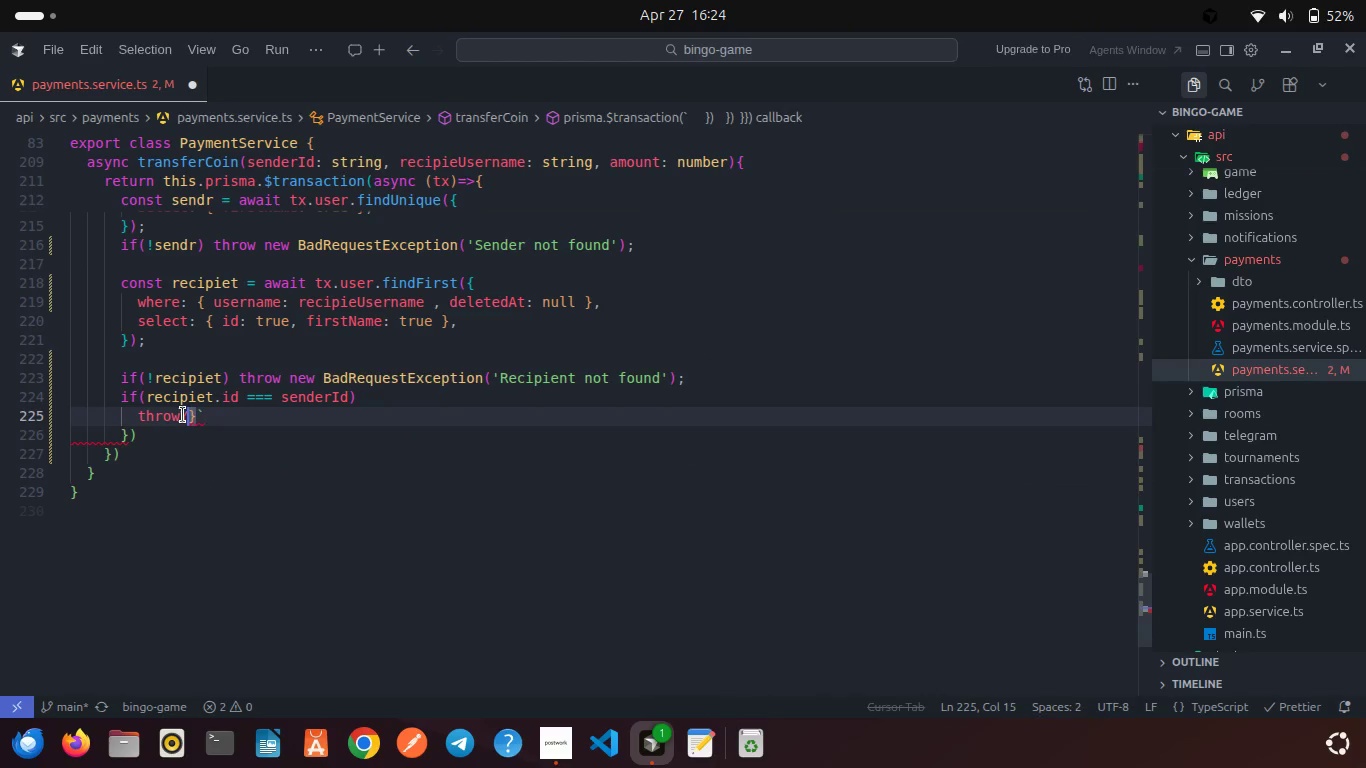 
key(Shift+Y)
 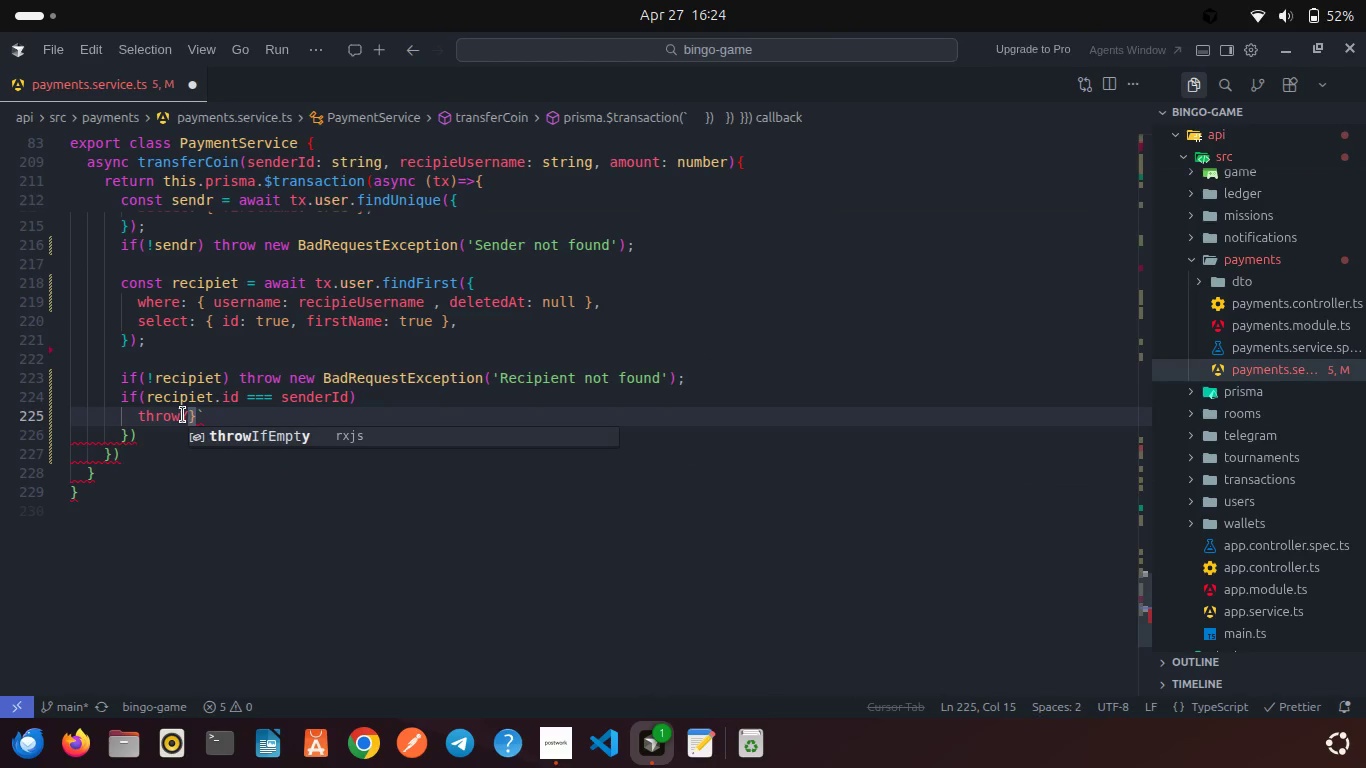 
key(Control+Z)
 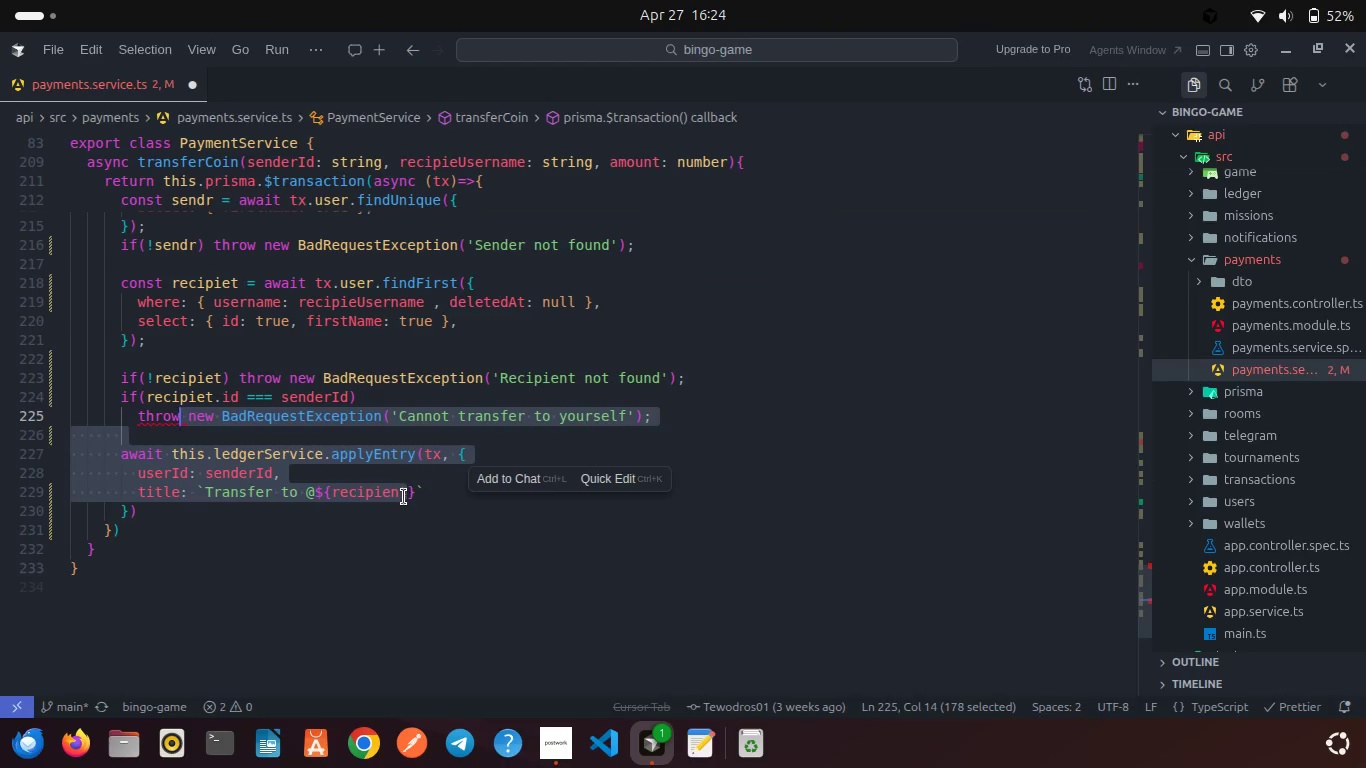 
left_click([404, 497])
 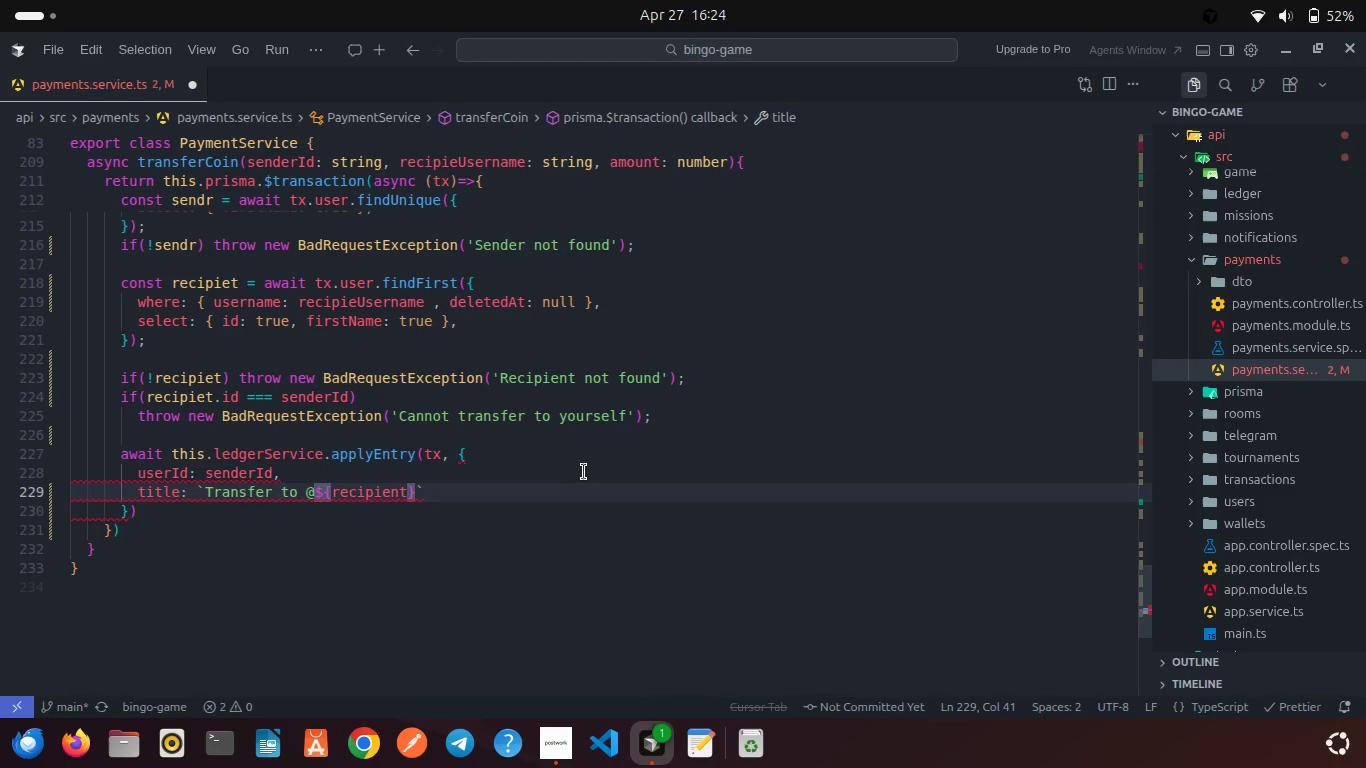 
type(Username)
 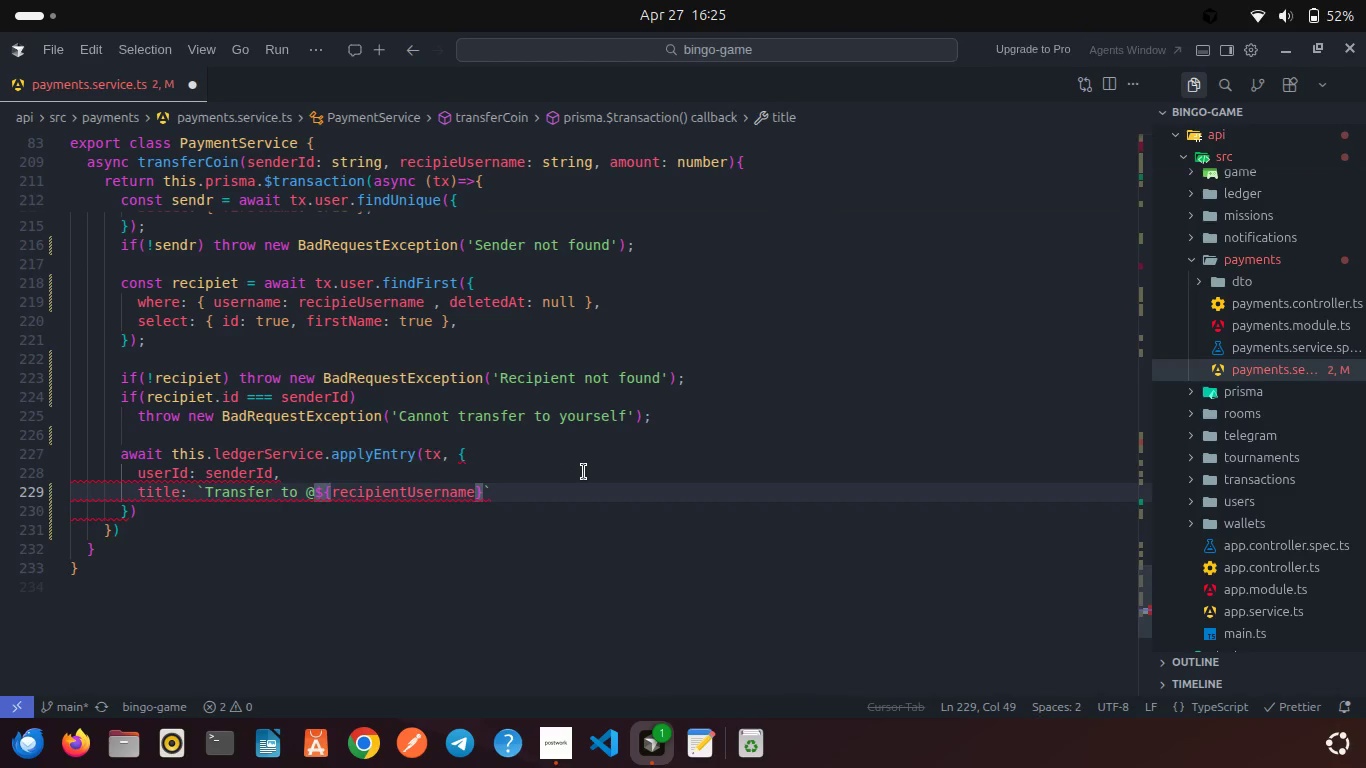 
key(ArrowRight)
 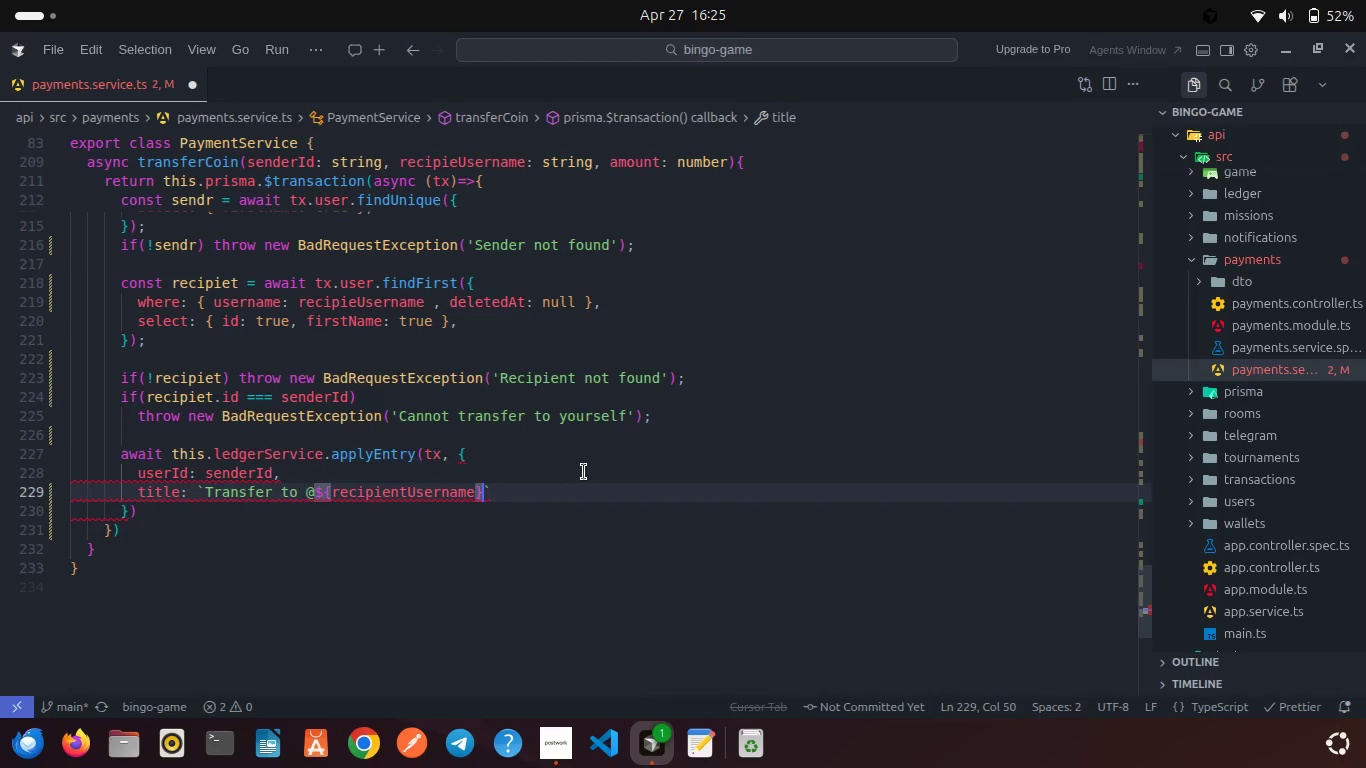 
key(ArrowRight)
 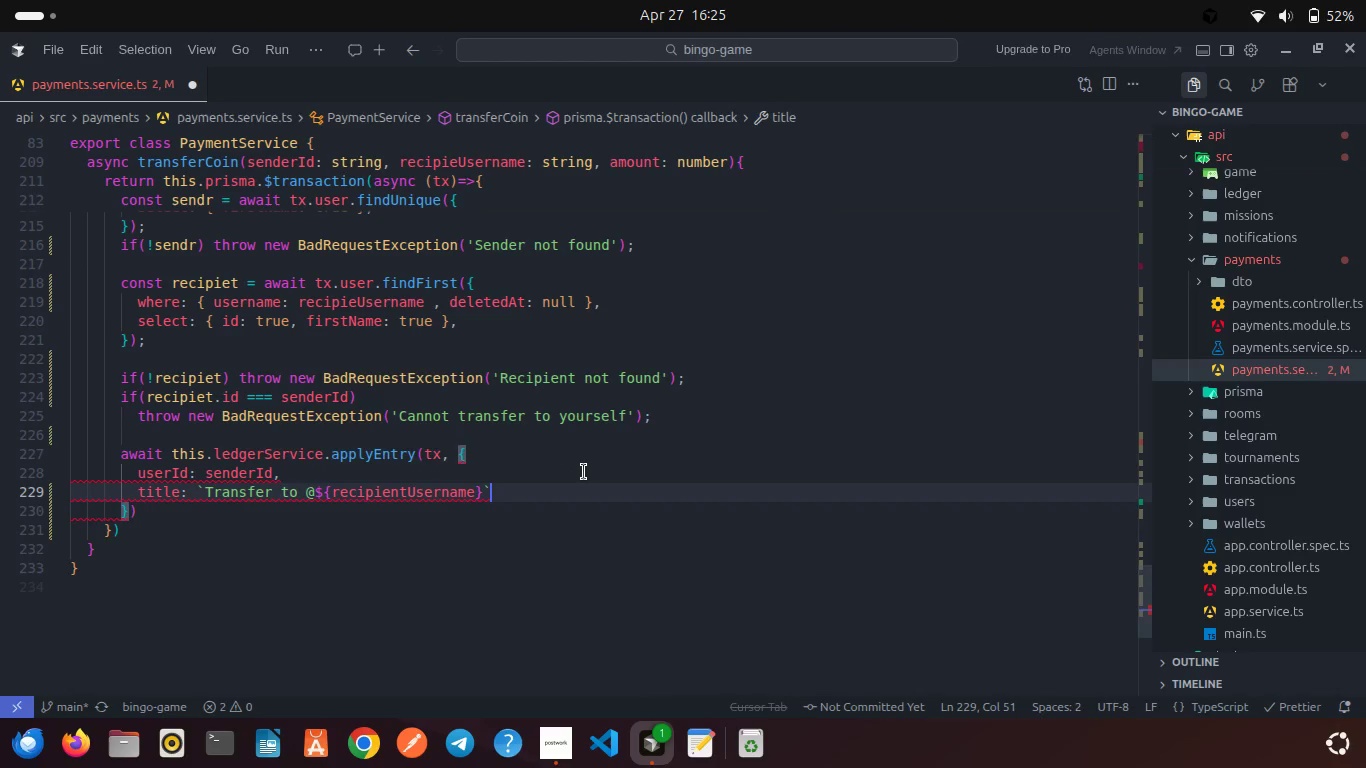 
key(Comma)
 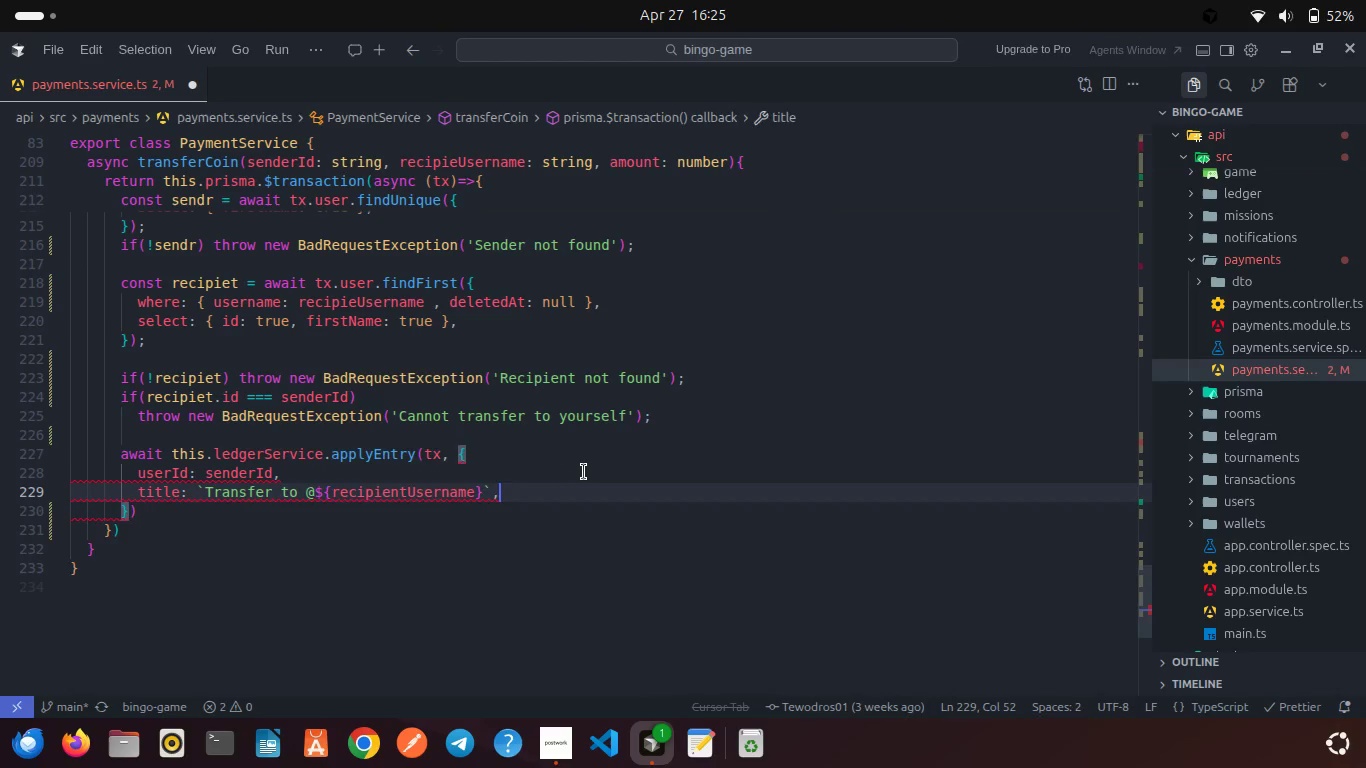 
key(Enter)
 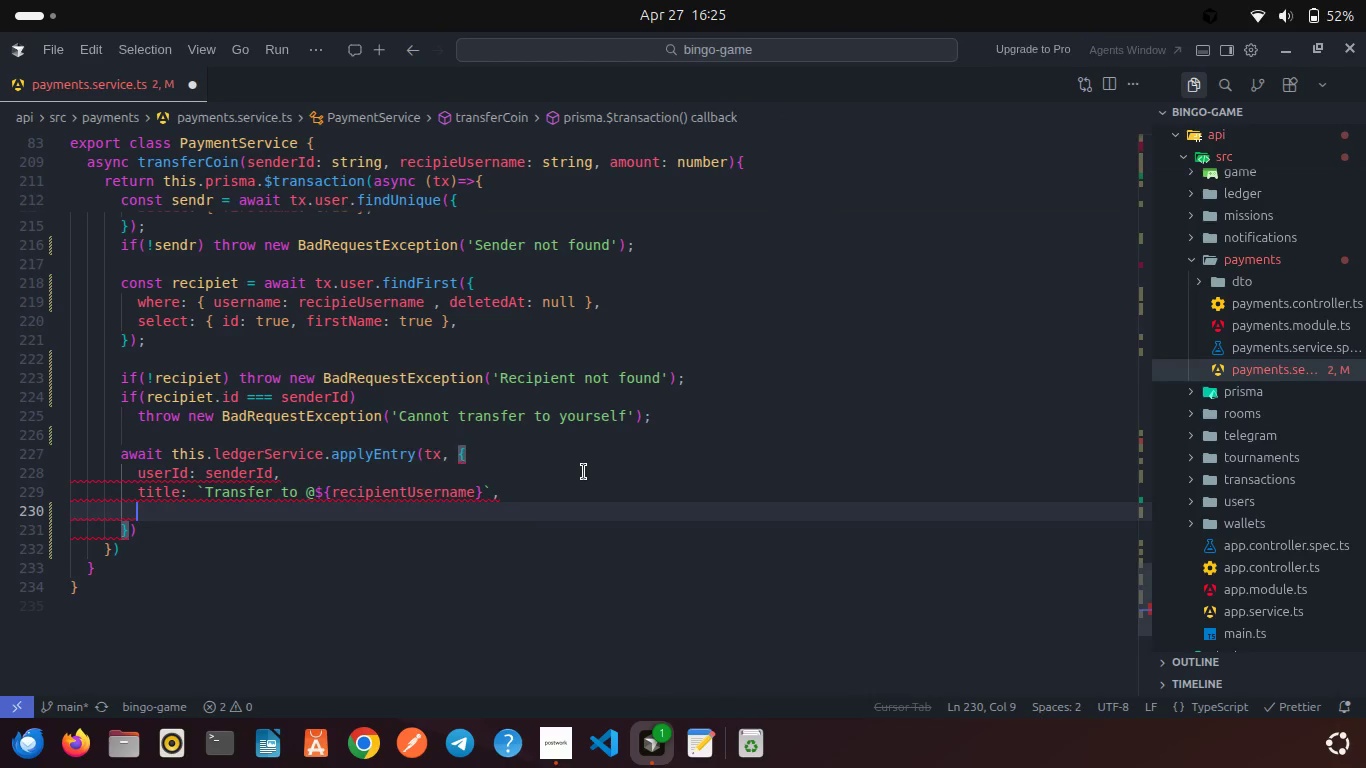 
type(amou)
 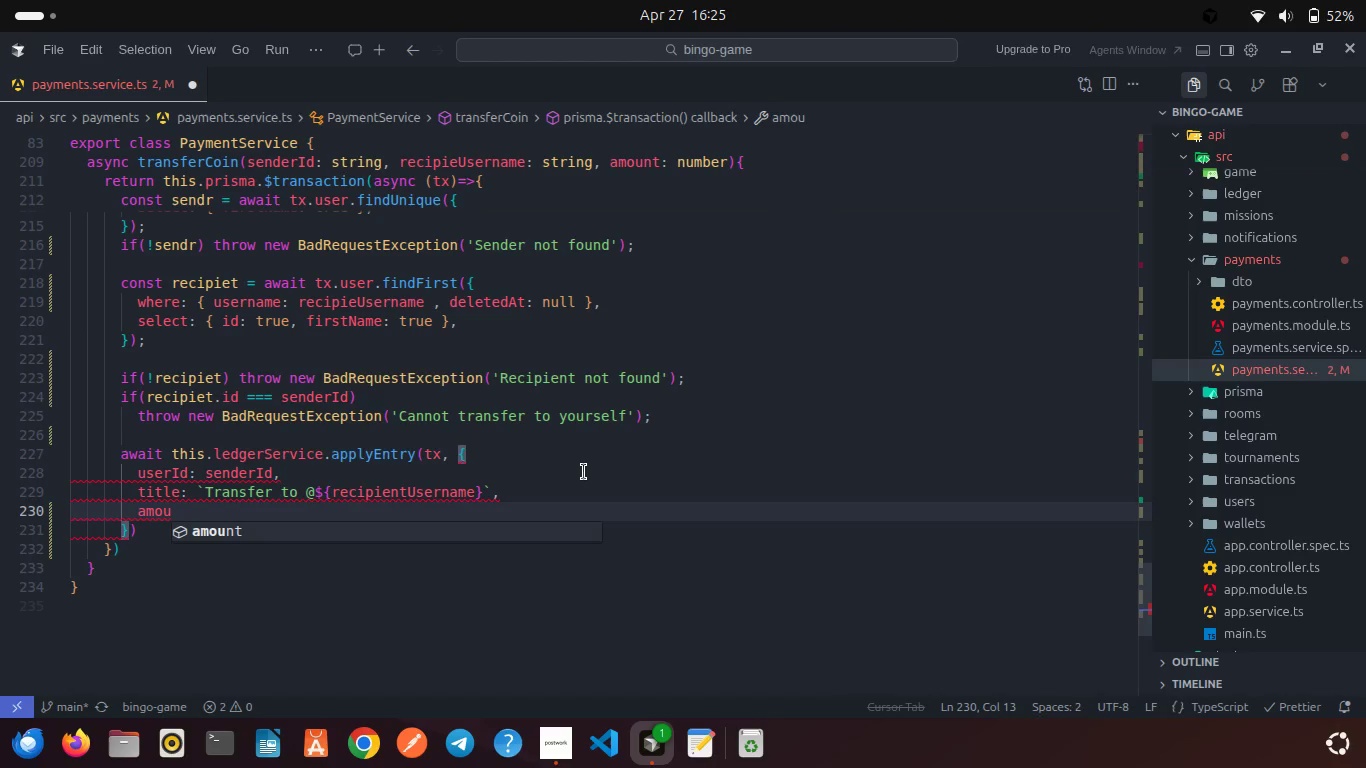 
key(Enter)
 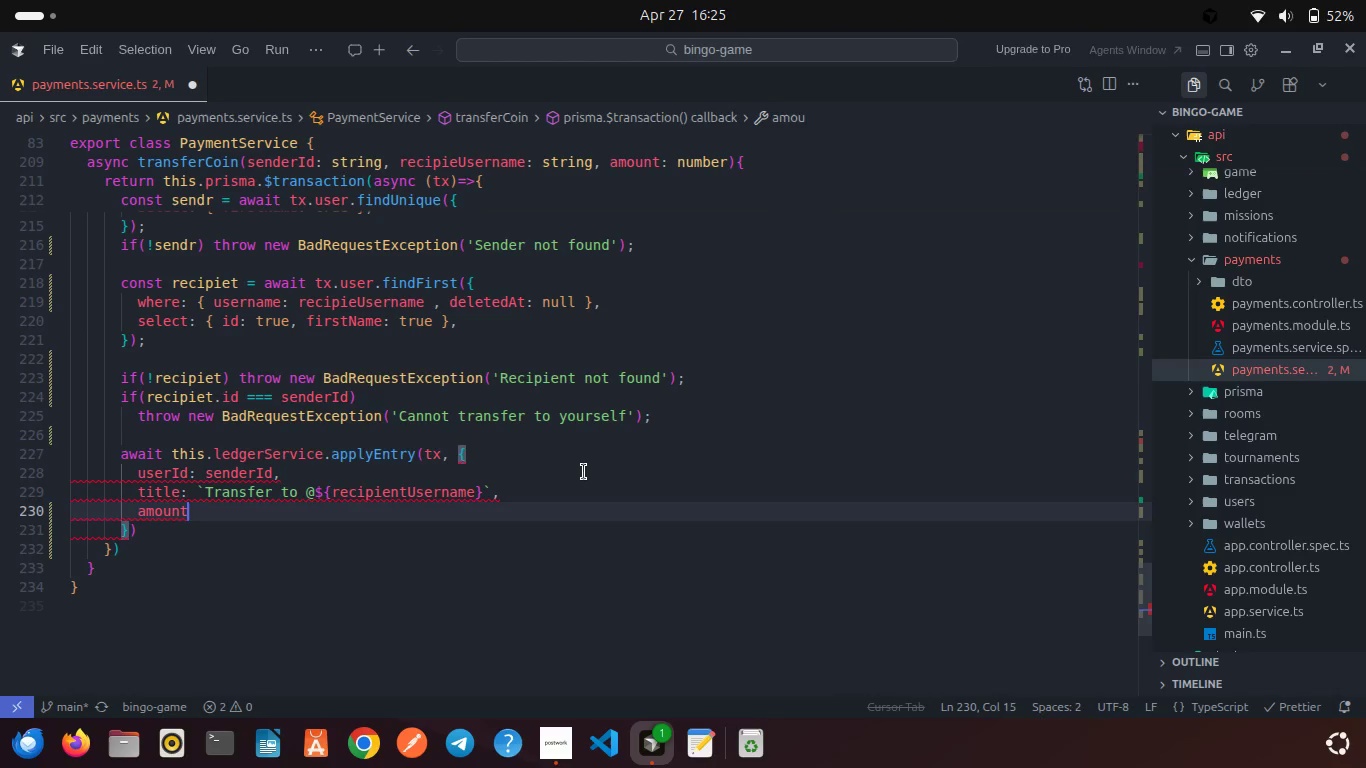 
type(: new Pris)
 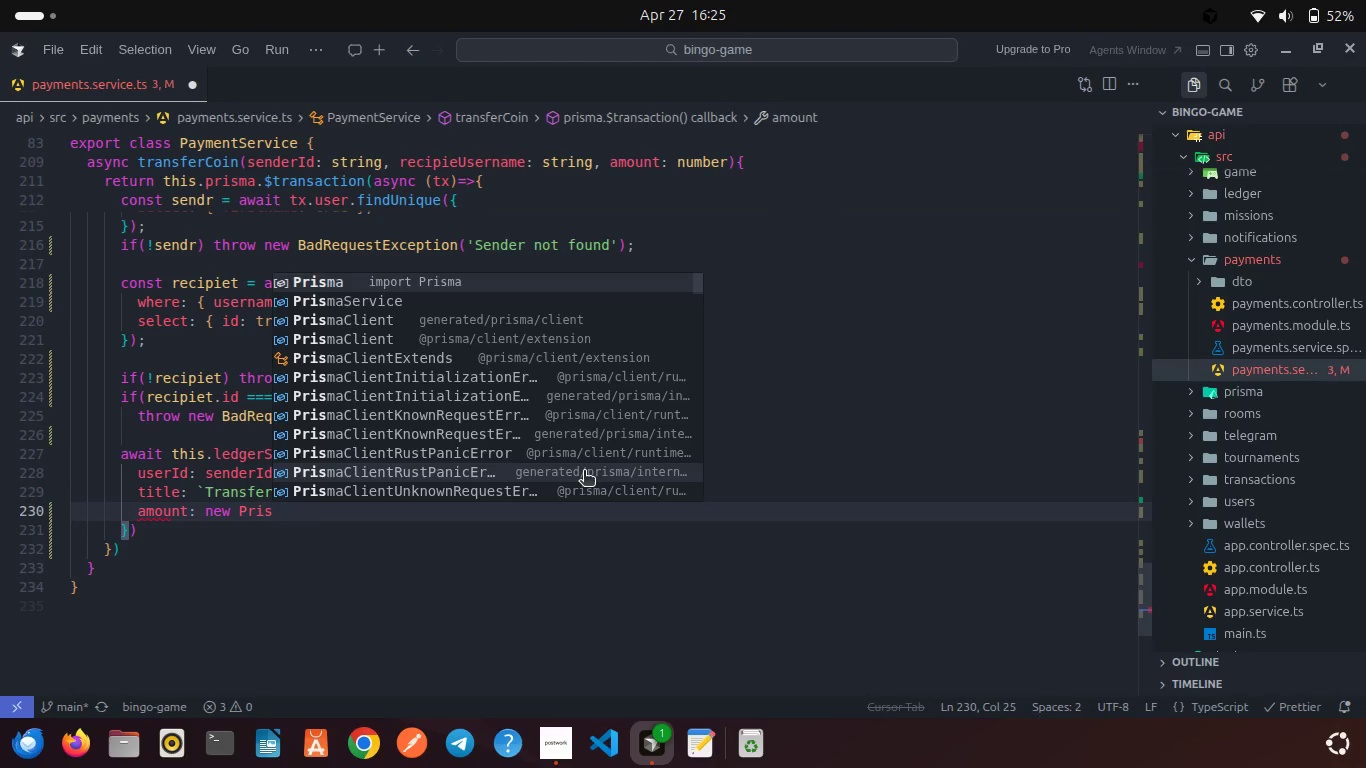 
key(Enter)
 